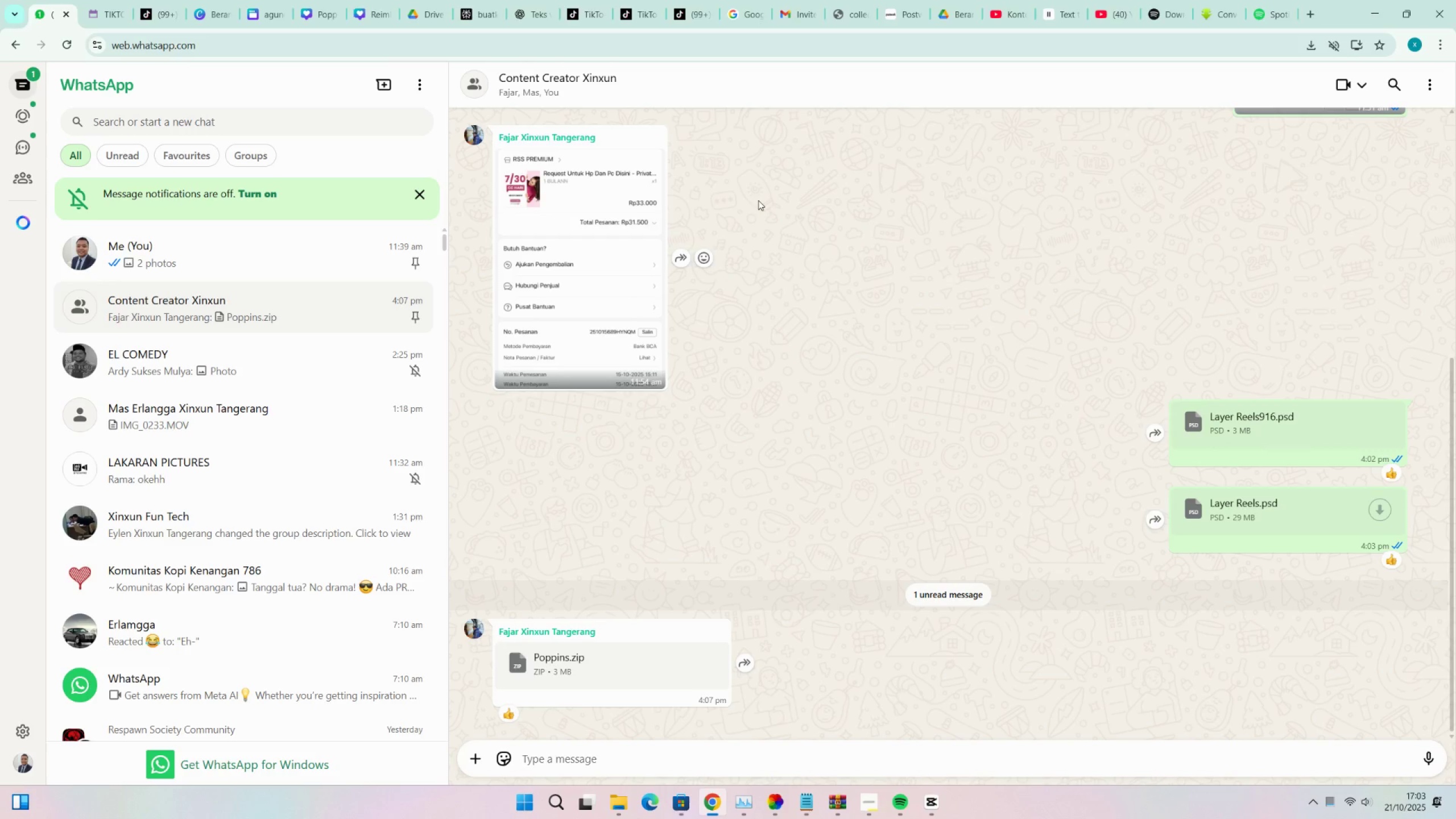 
wait(33.02)
 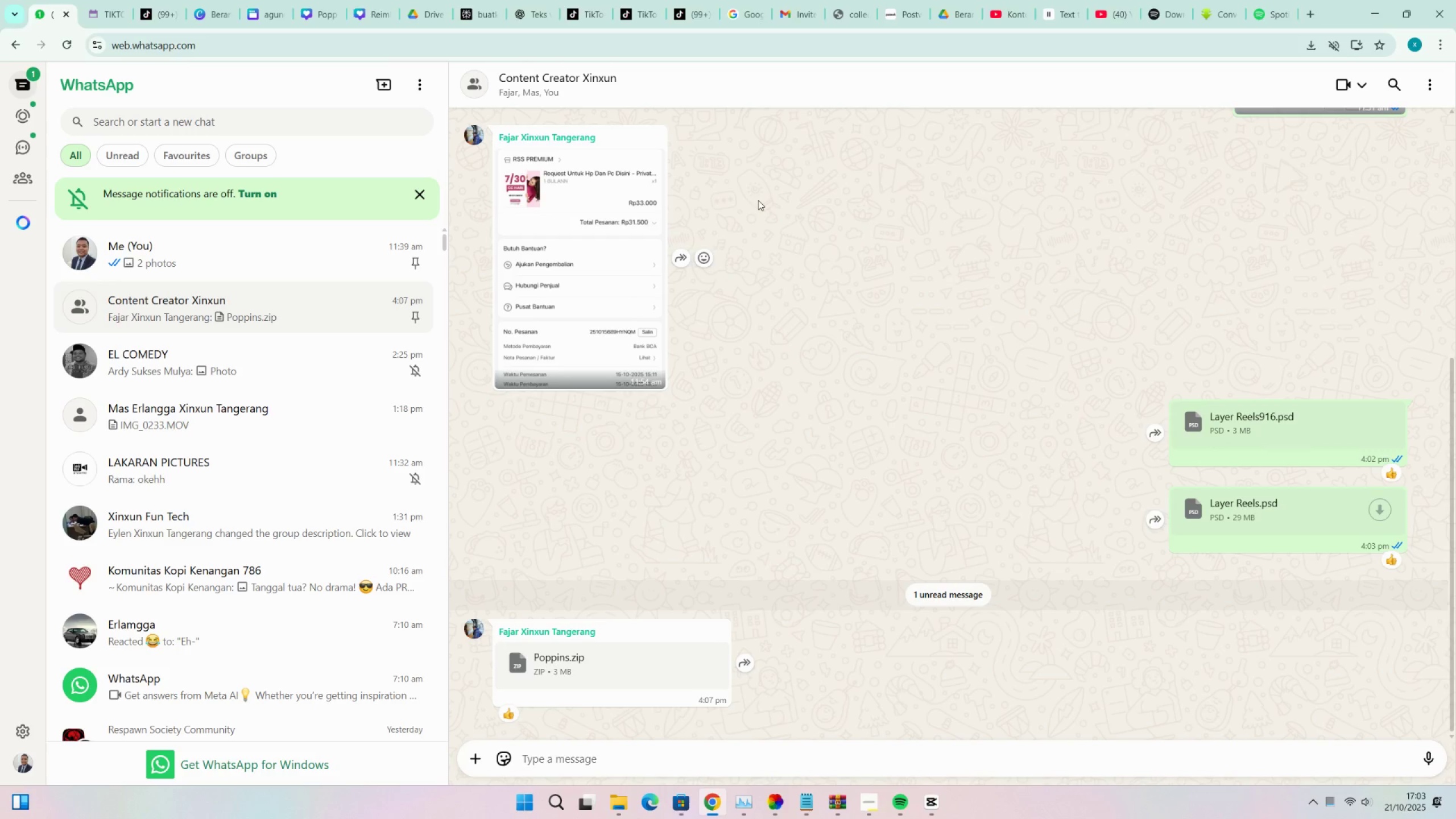 
left_click([262, 0])
 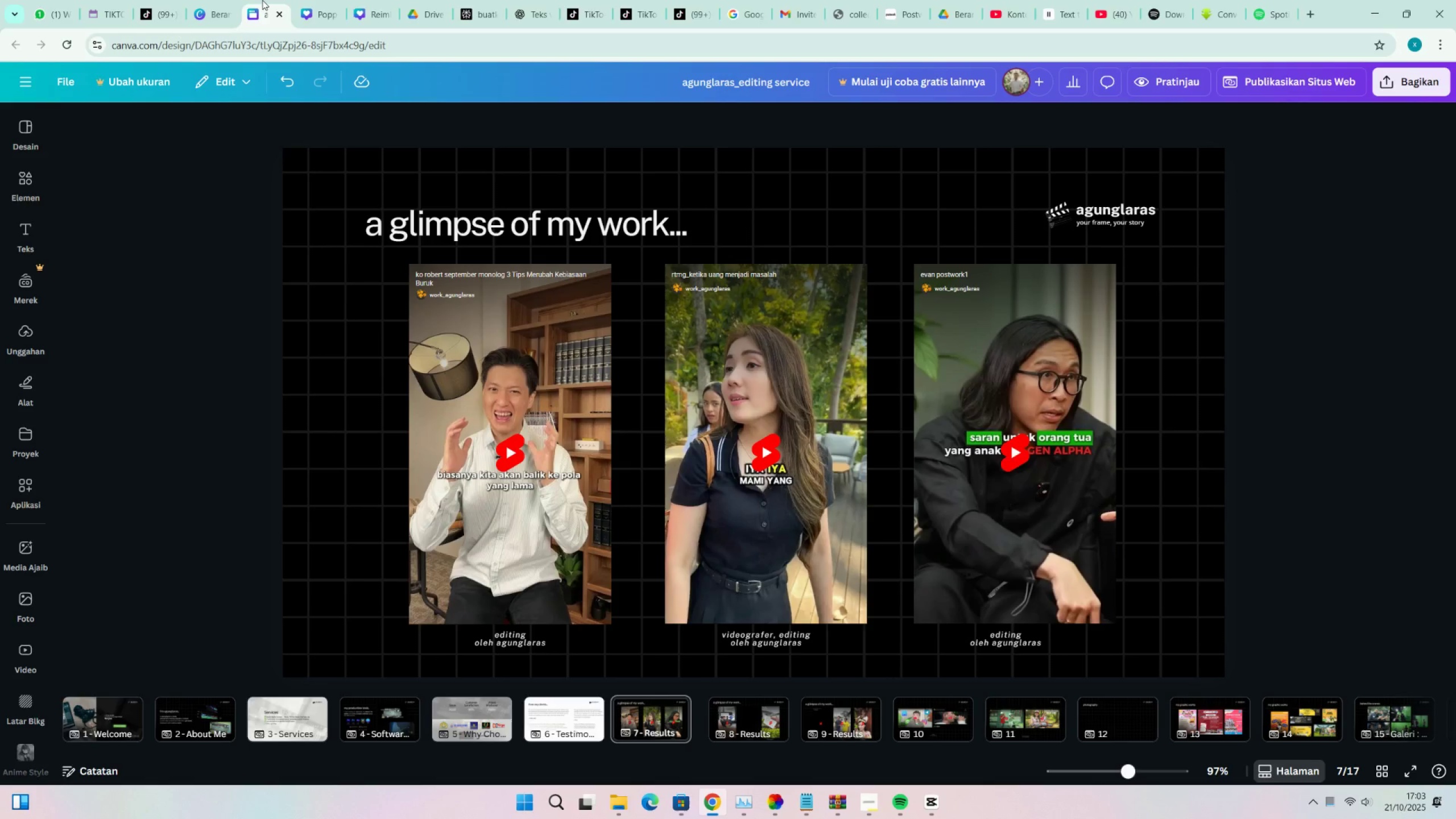 
wait(6.06)
 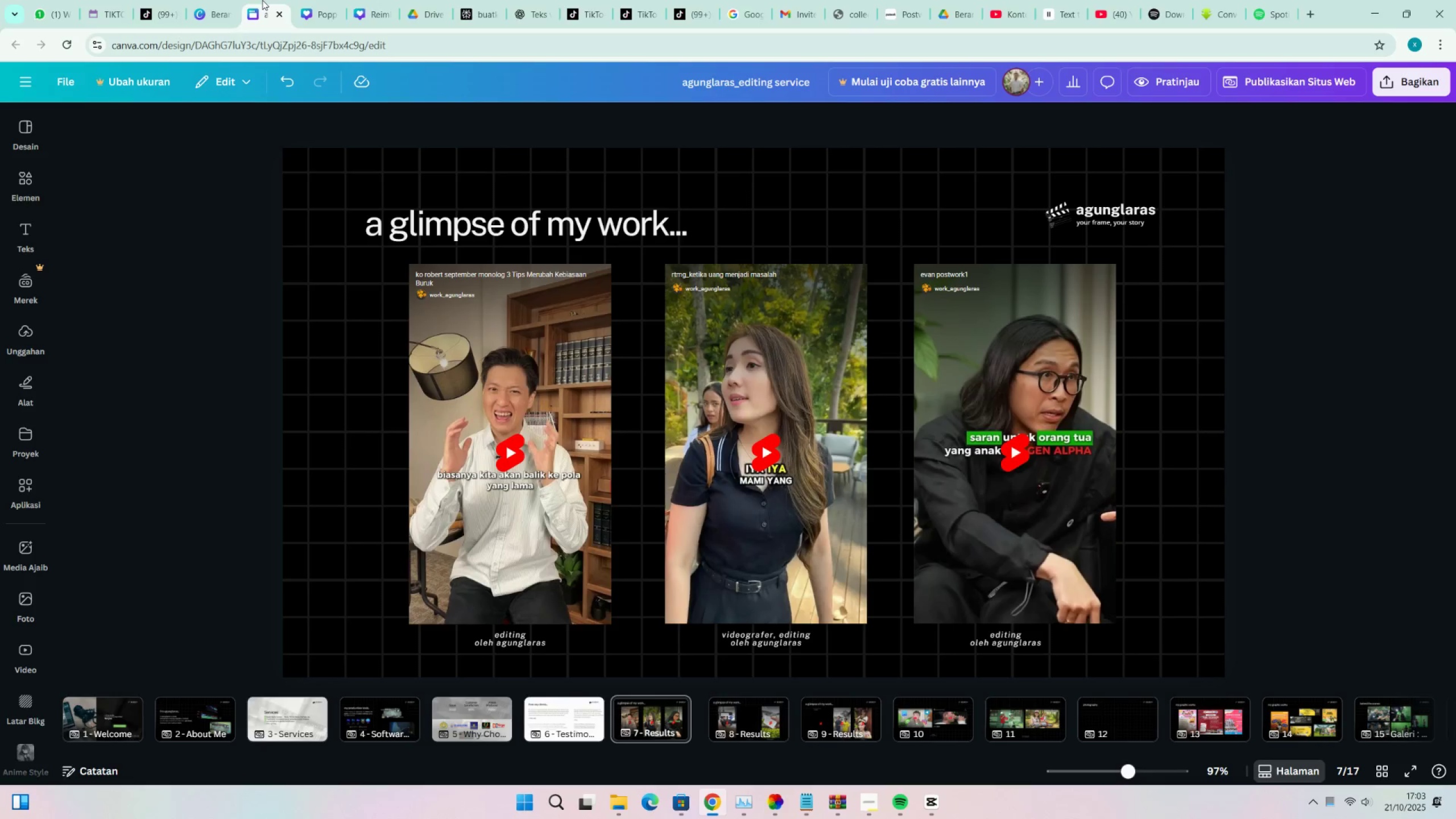 
left_click([296, 12])
 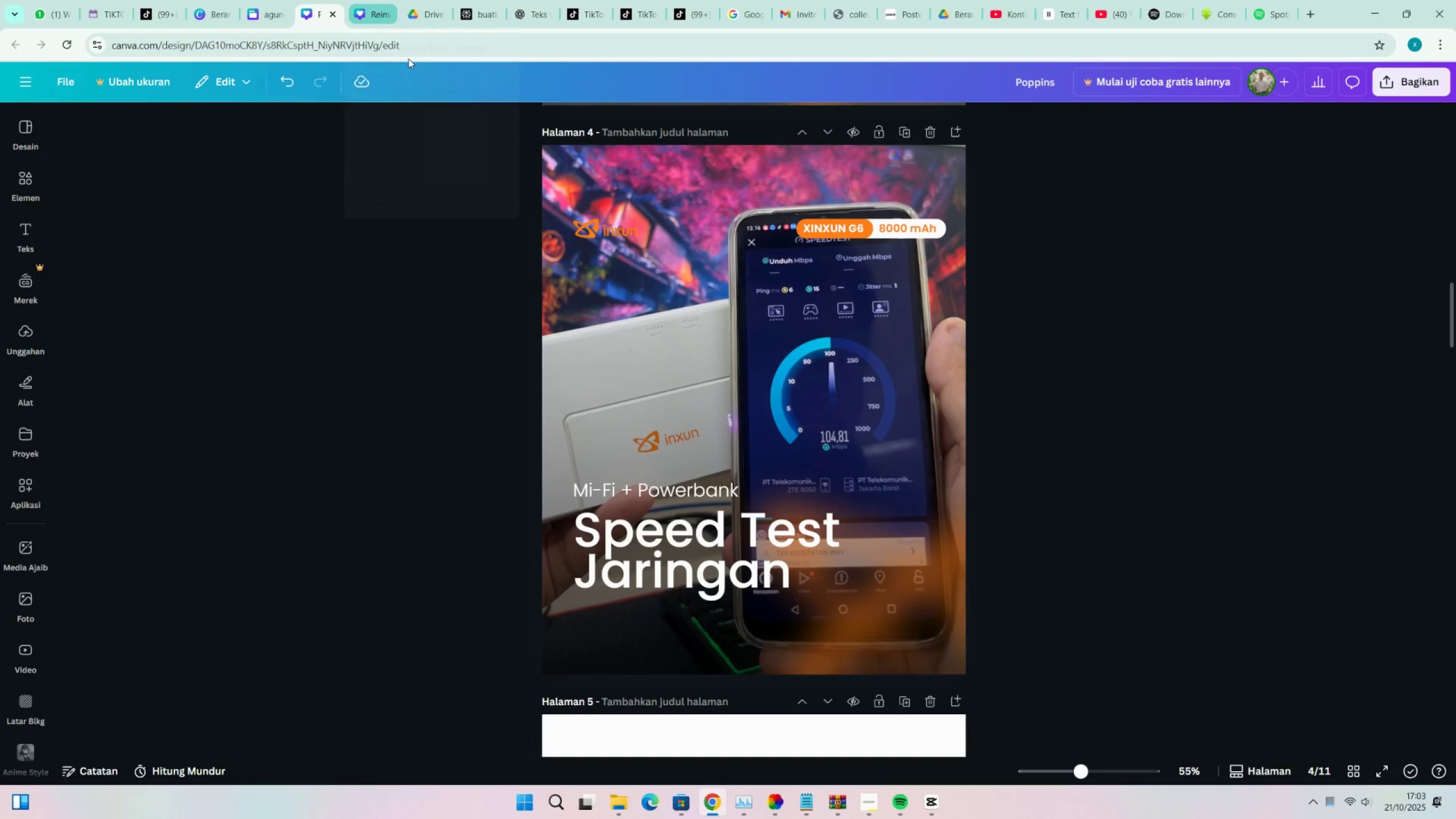 
scroll: coordinate [865, 614], scroll_direction: up, amount: 34.0
 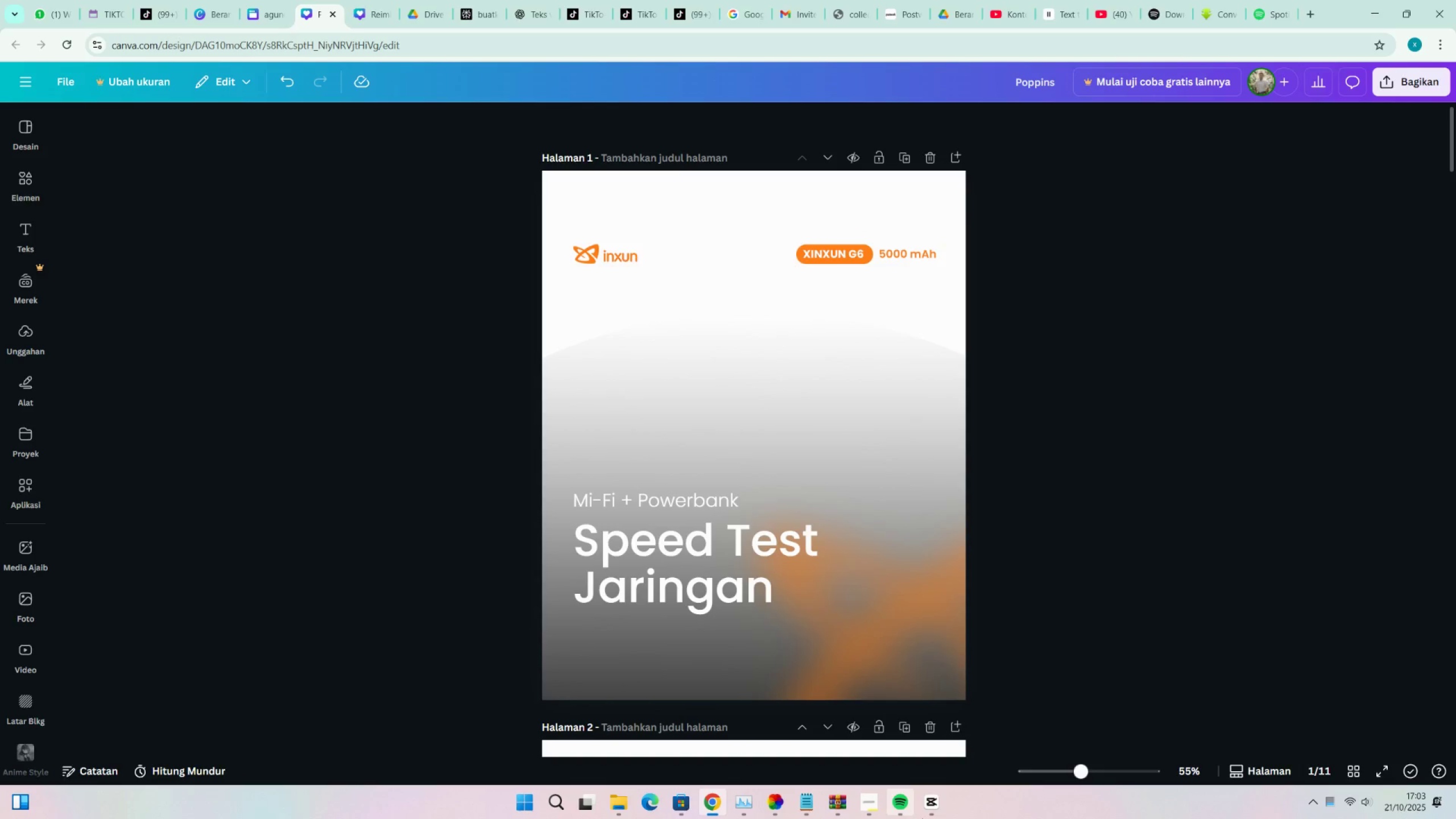 
left_click([928, 817])
 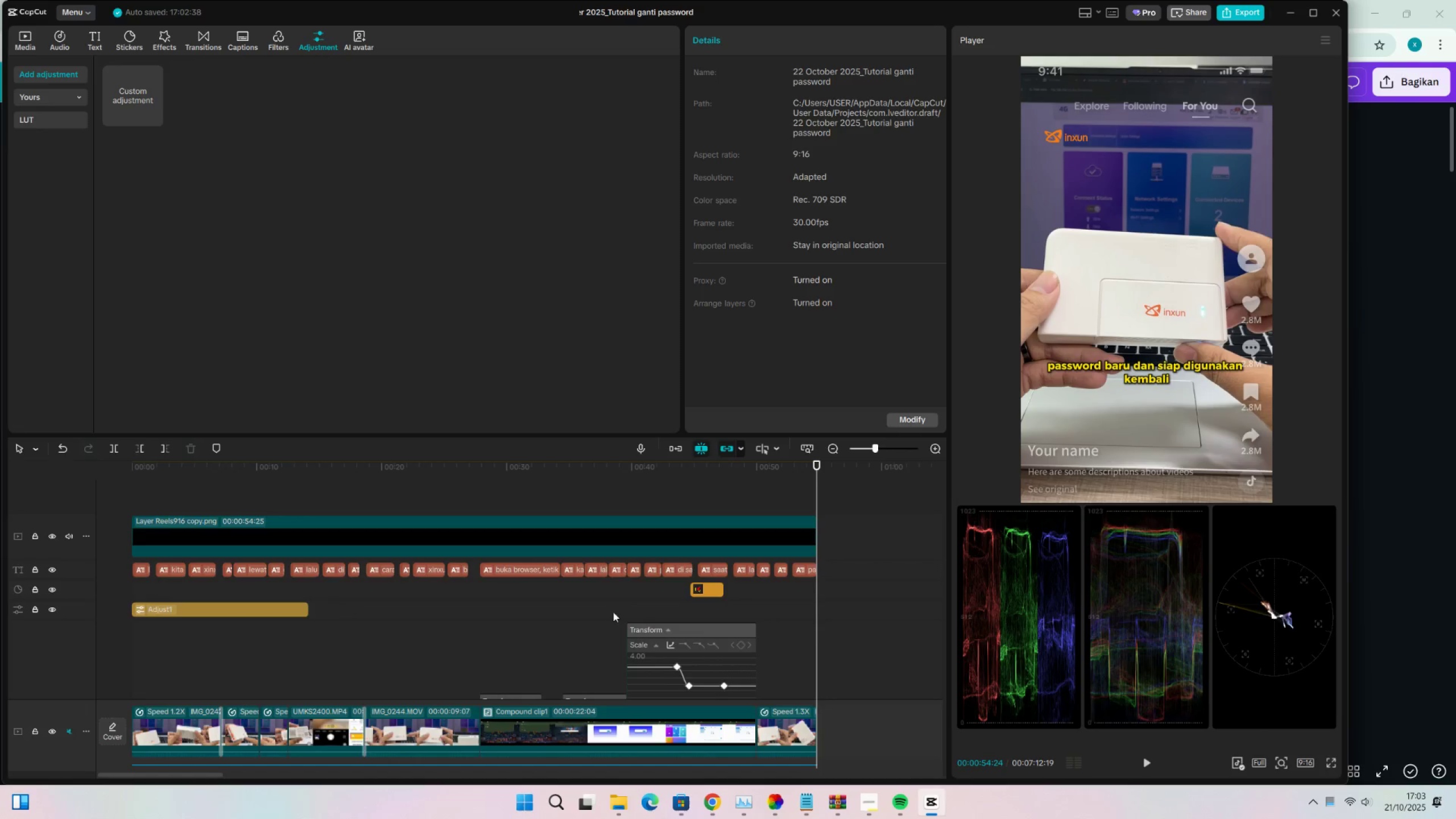 
scroll: coordinate [594, 541], scroll_direction: down, amount: 3.0
 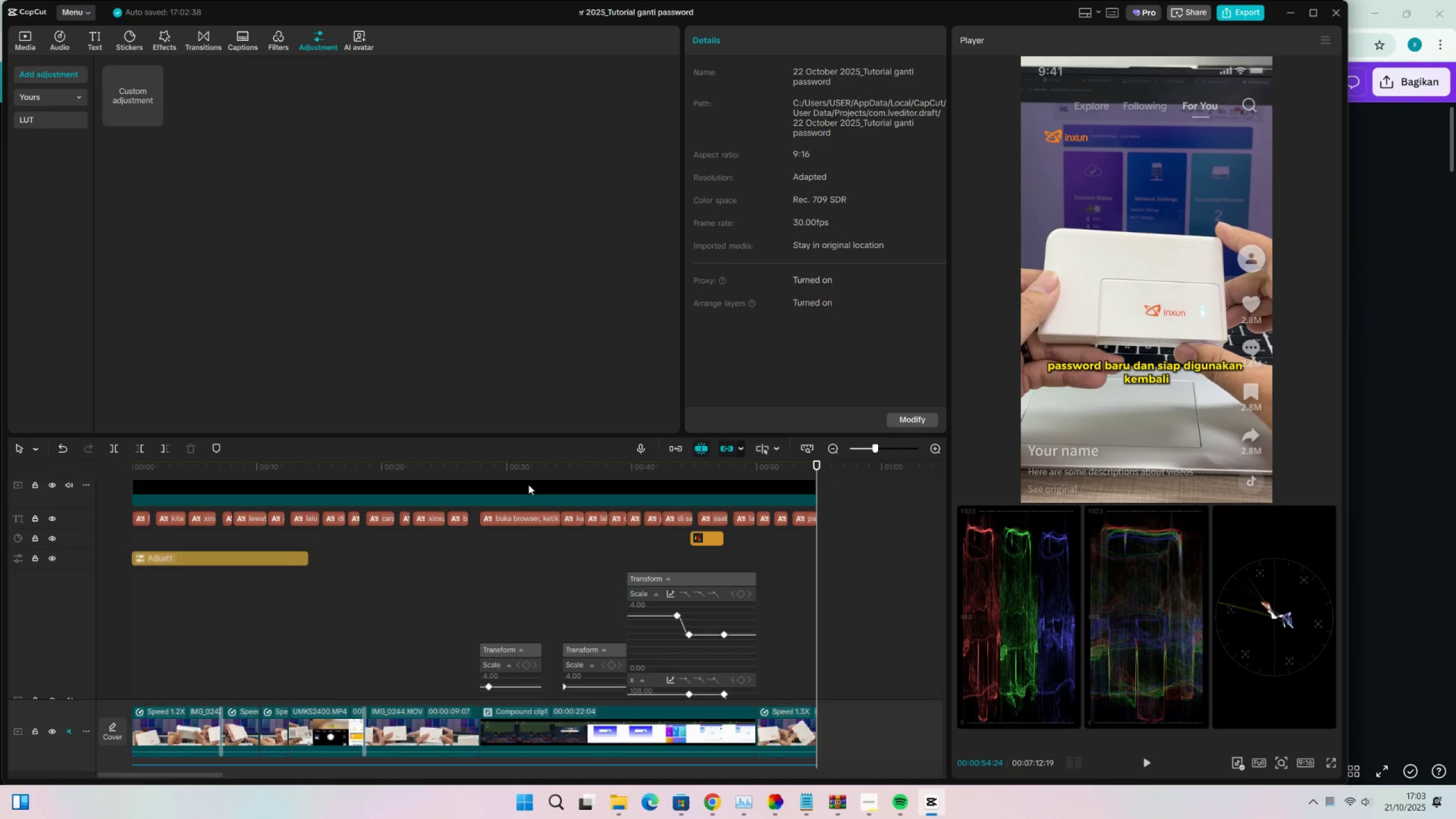 
left_click([518, 475])
 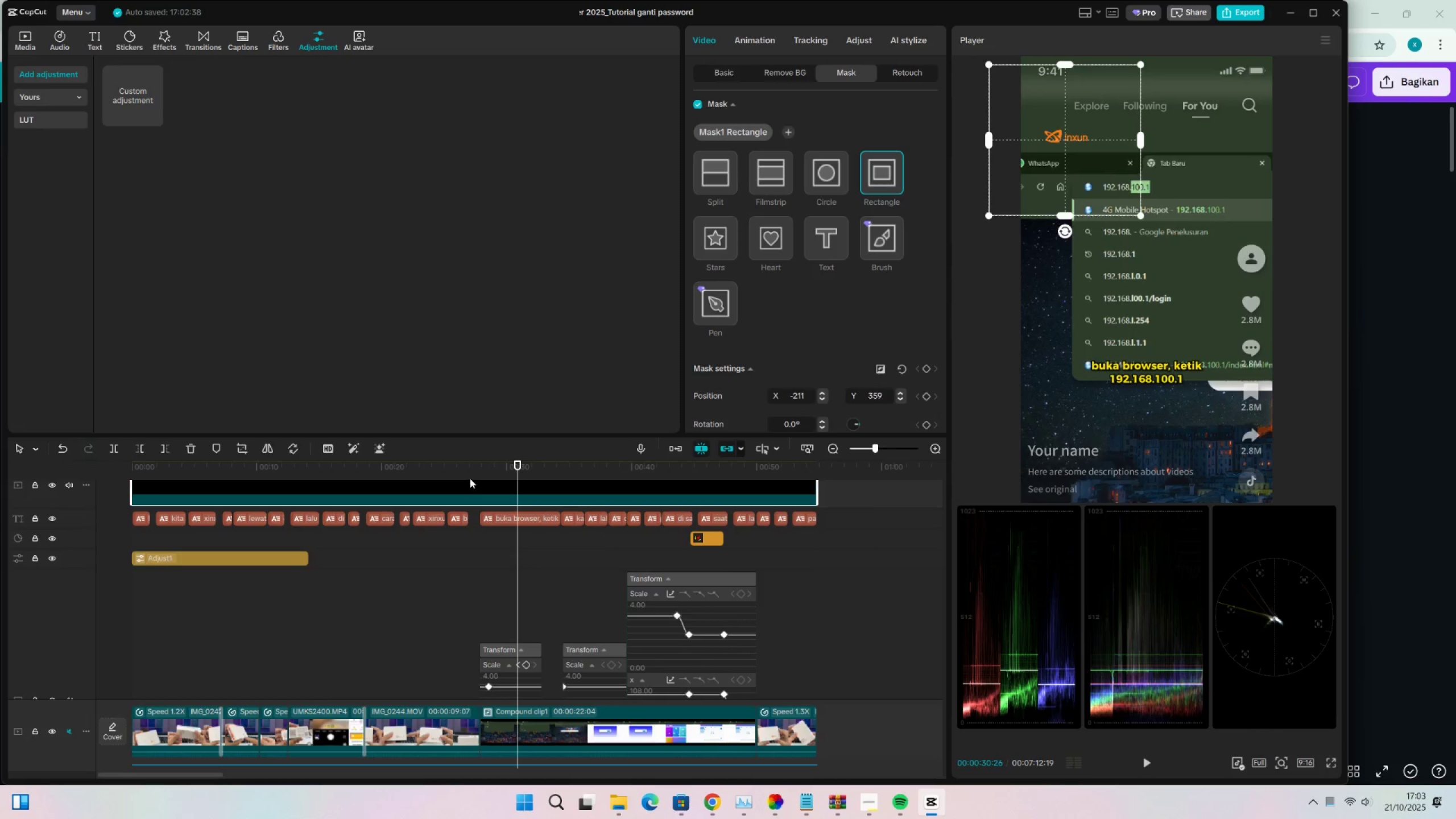 
triple_click([468, 477])
 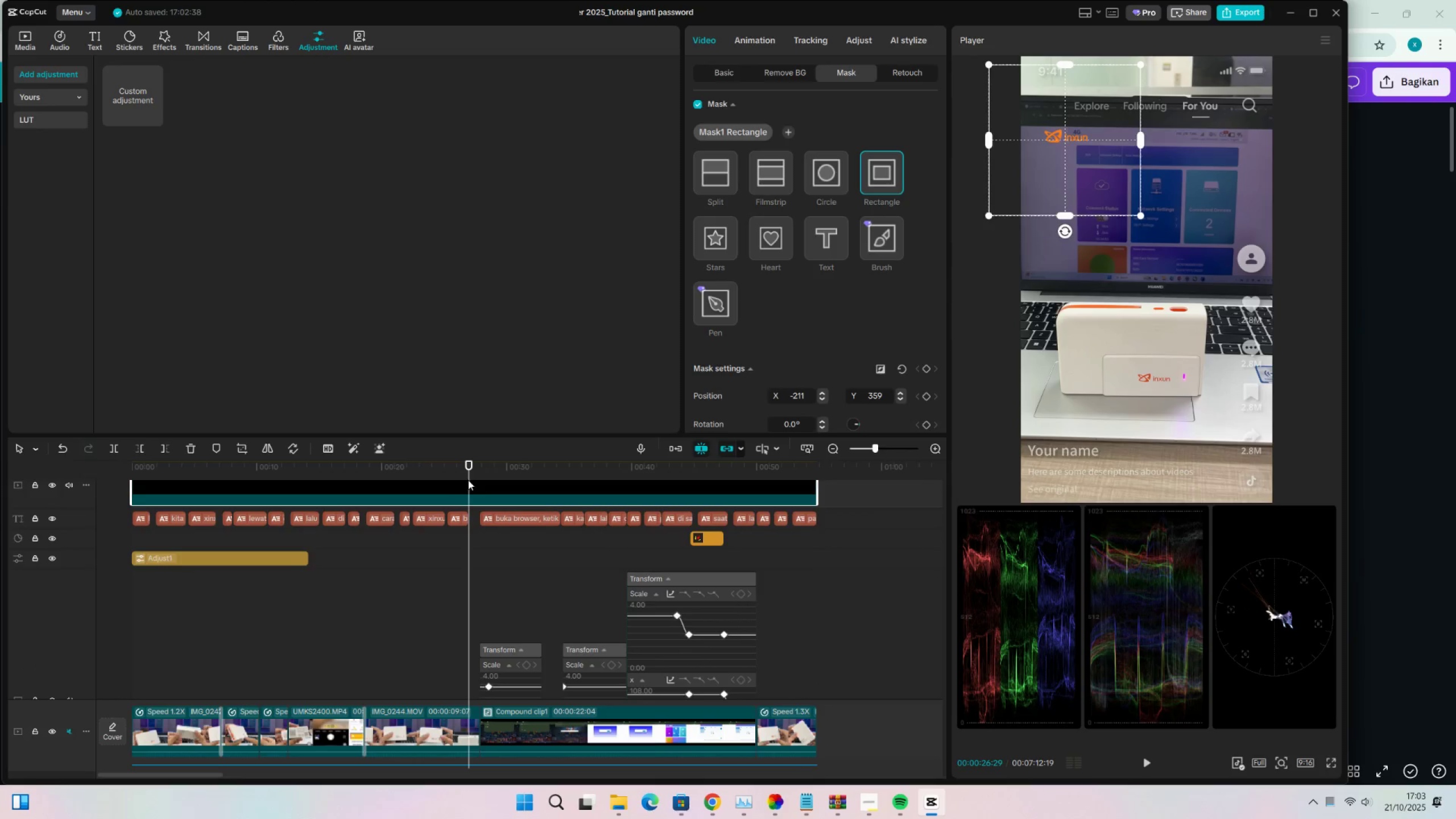 
key(Space)
 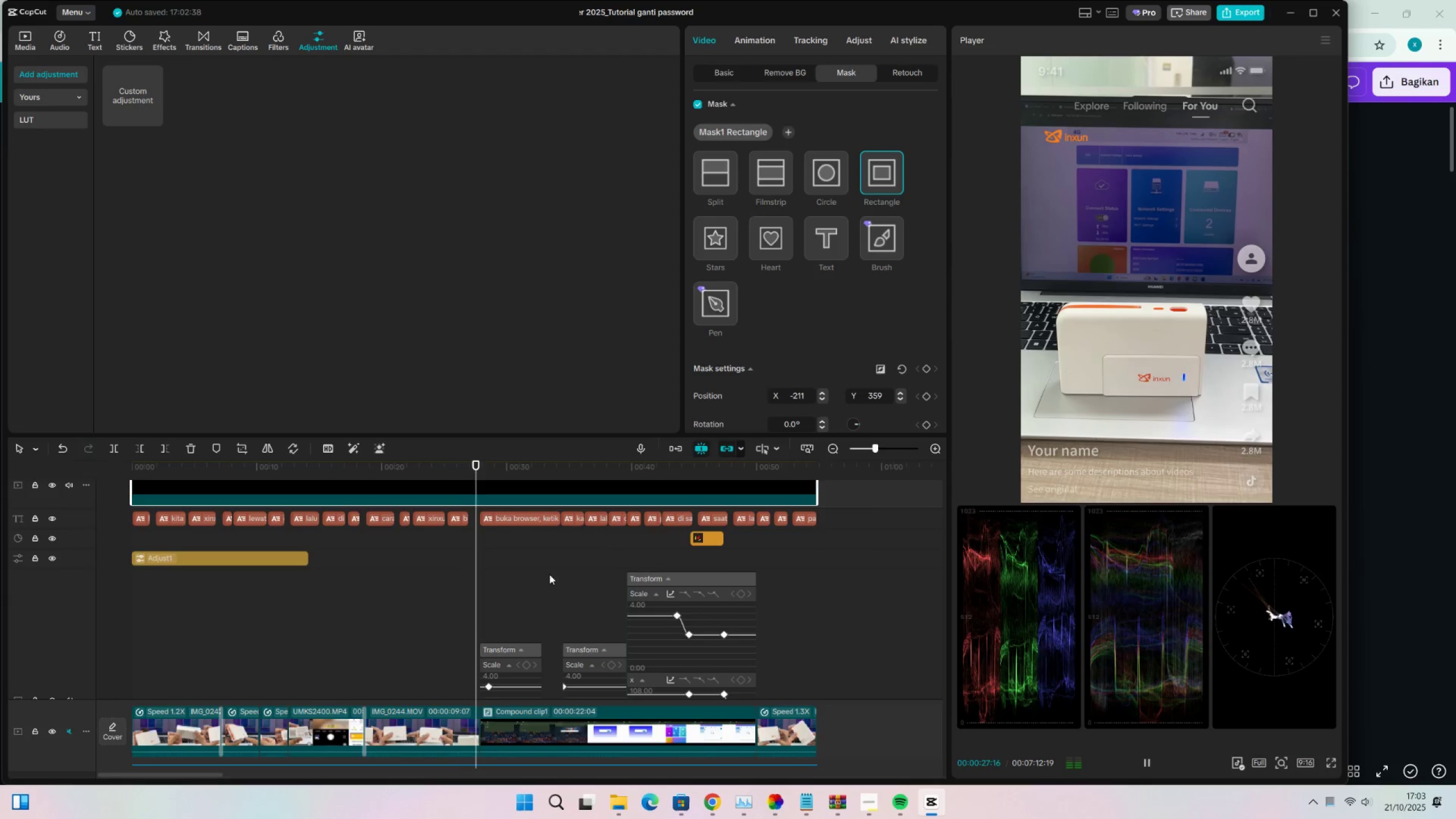 
scroll: coordinate [526, 590], scroll_direction: down, amount: 1.0
 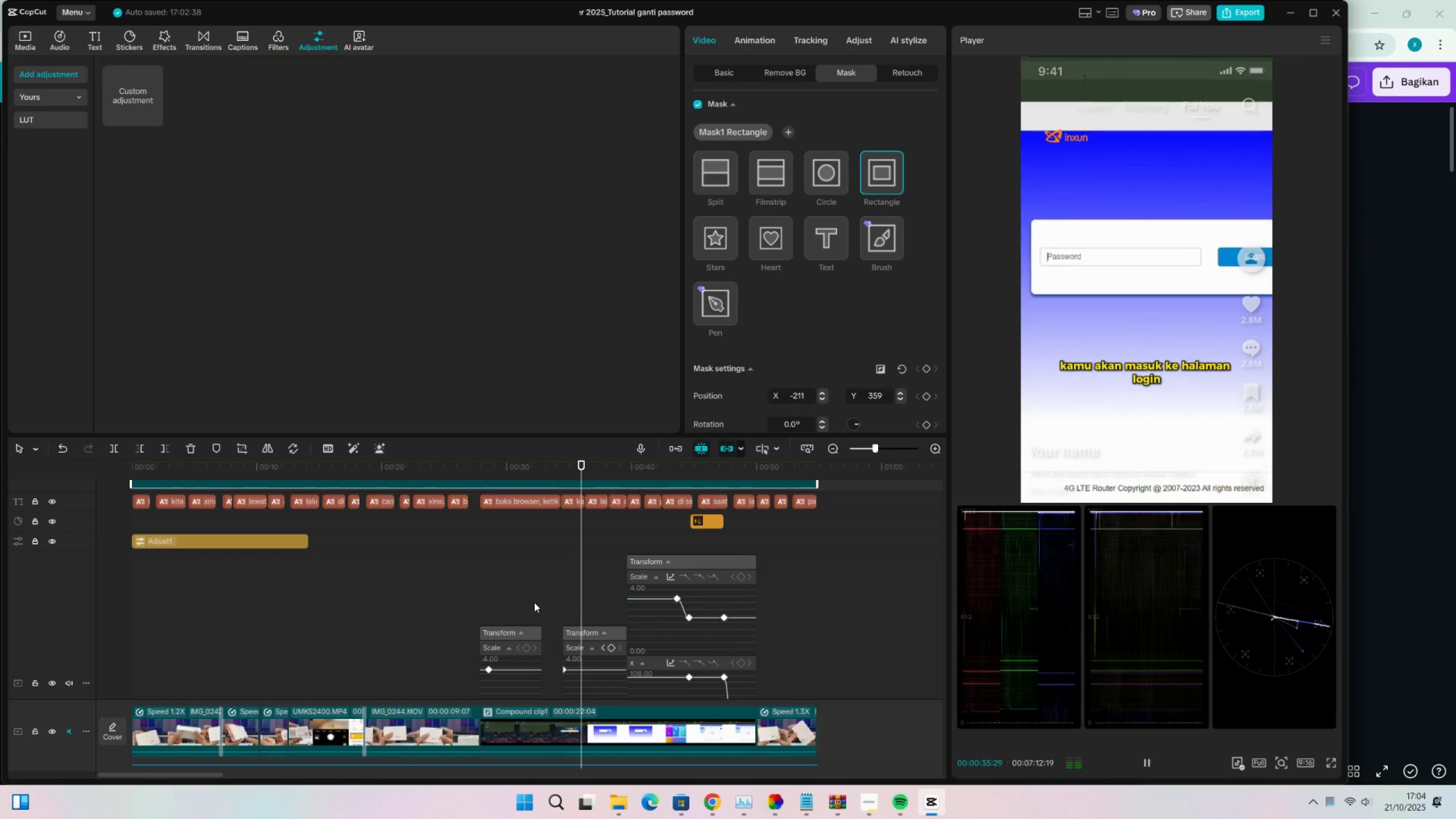 
wait(12.46)
 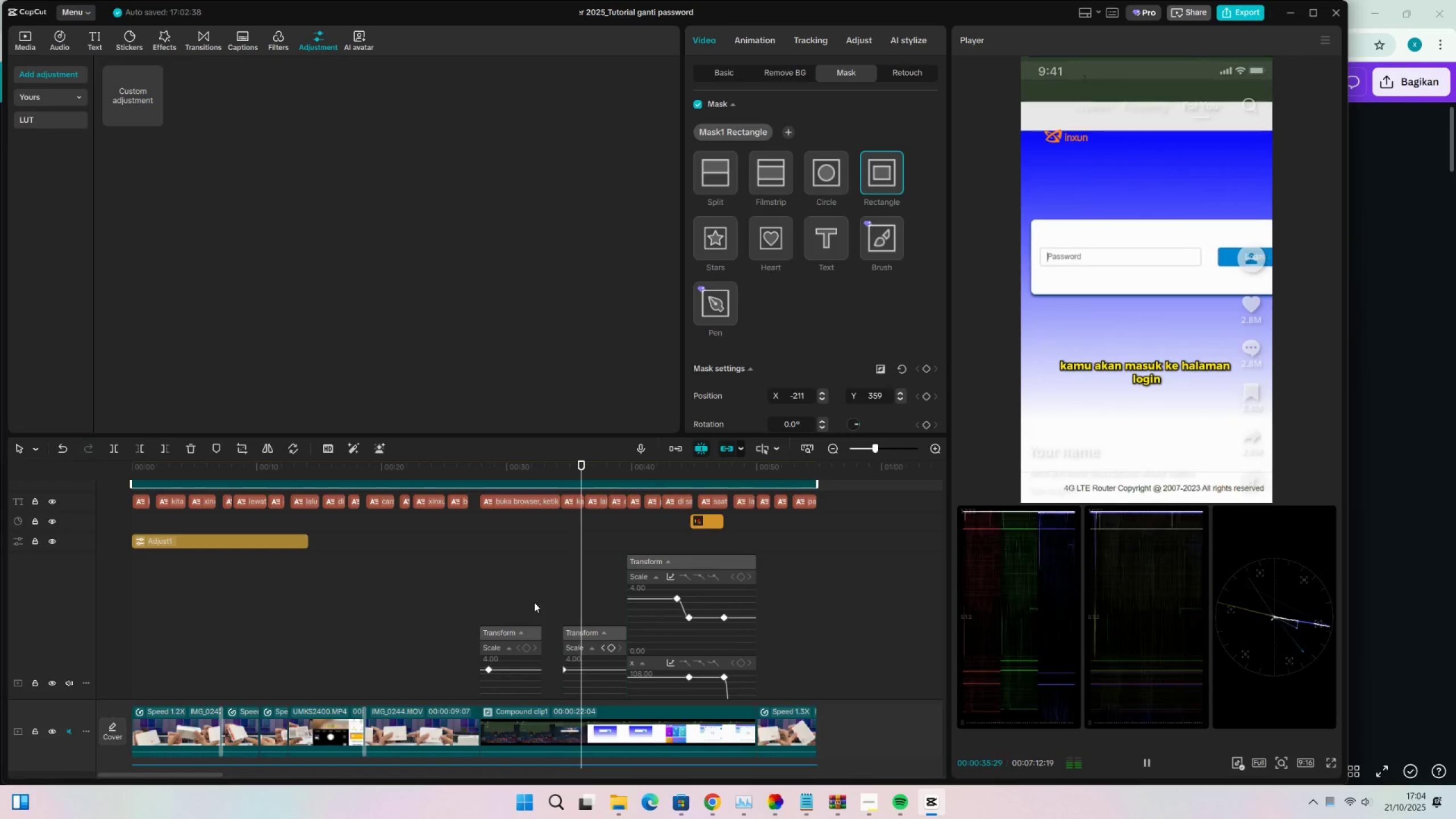 
scroll: coordinate [564, 564], scroll_direction: down, amount: 4.0
 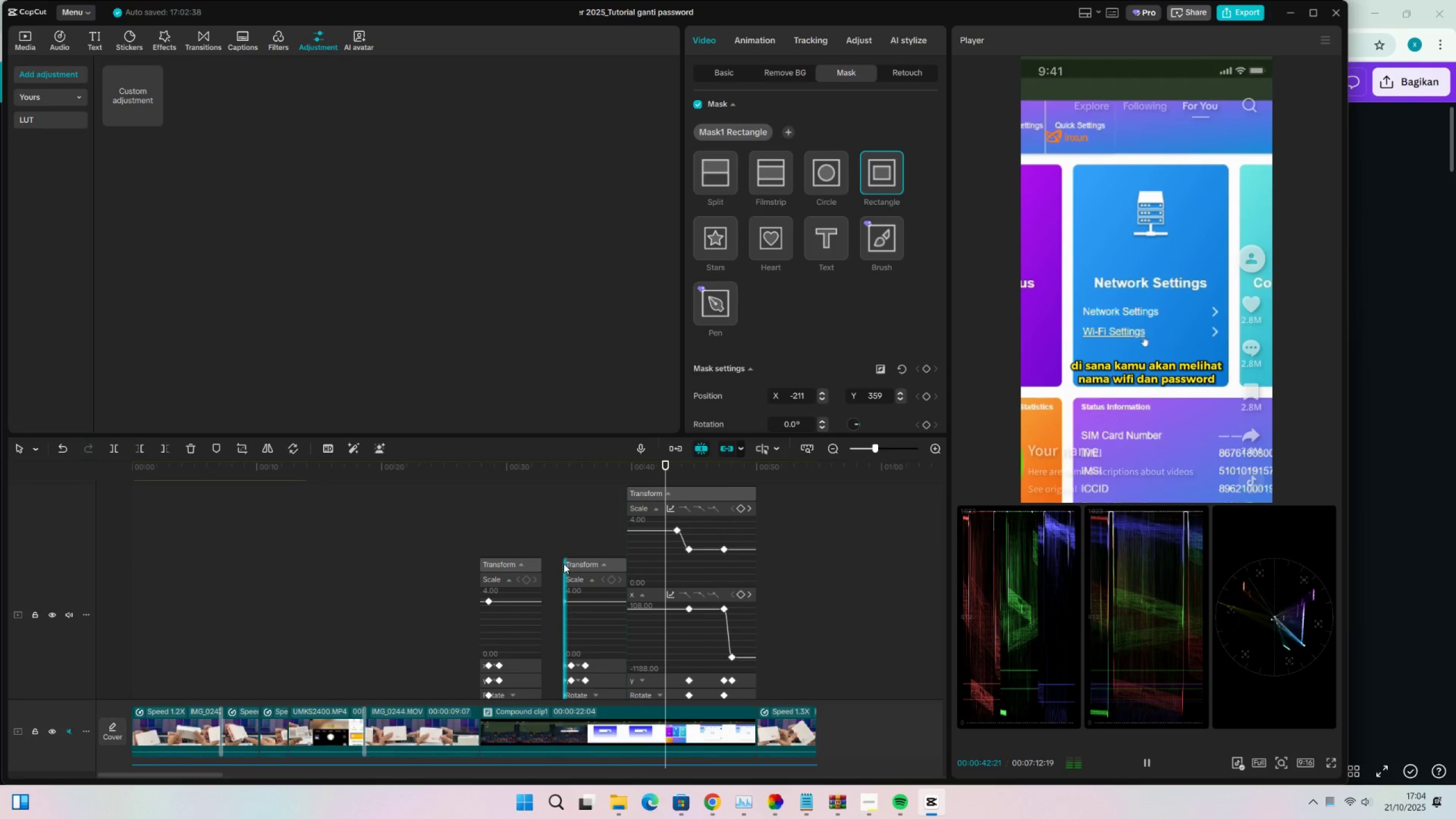 
key(Space)
 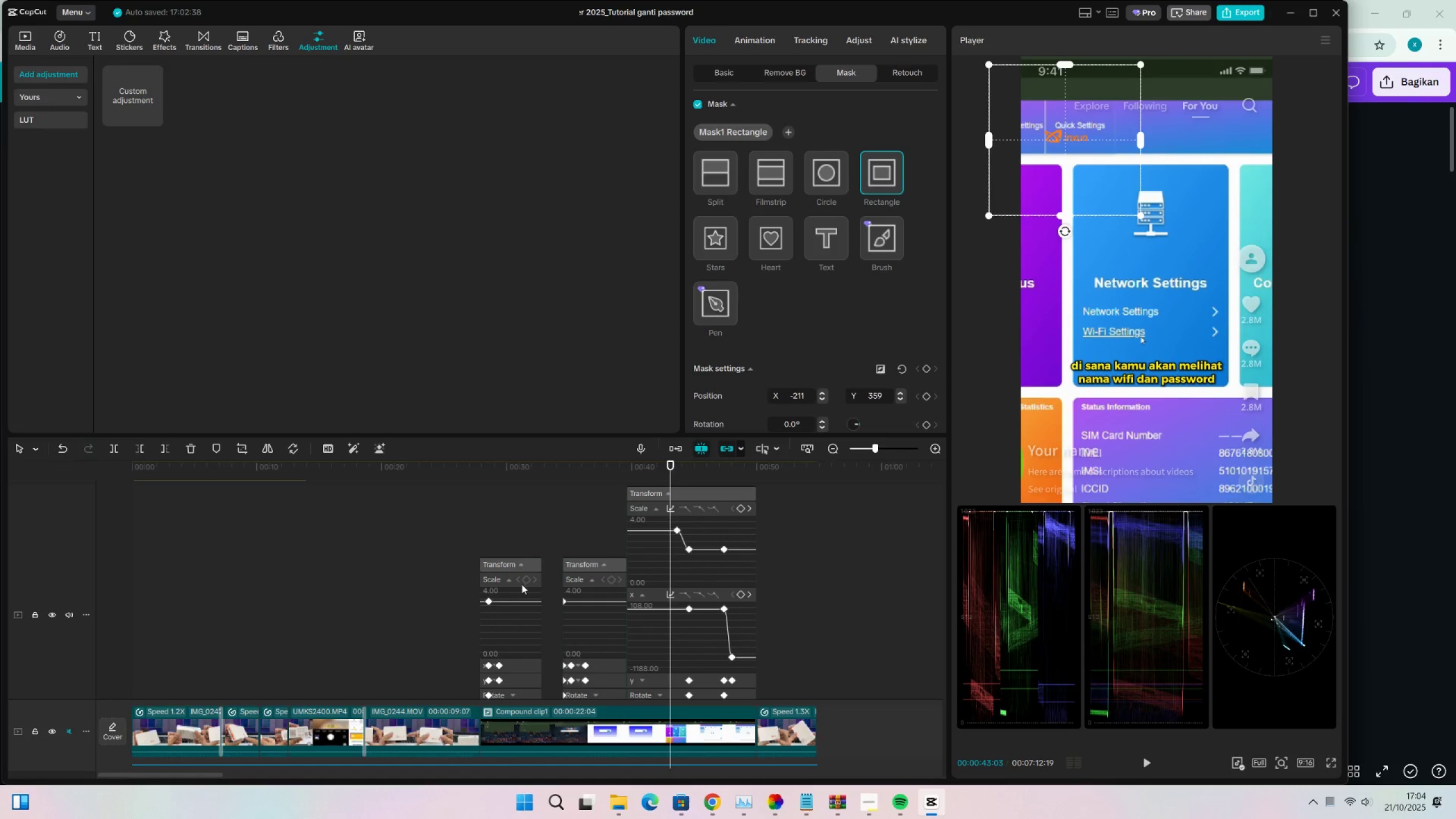 
wait(5.82)
 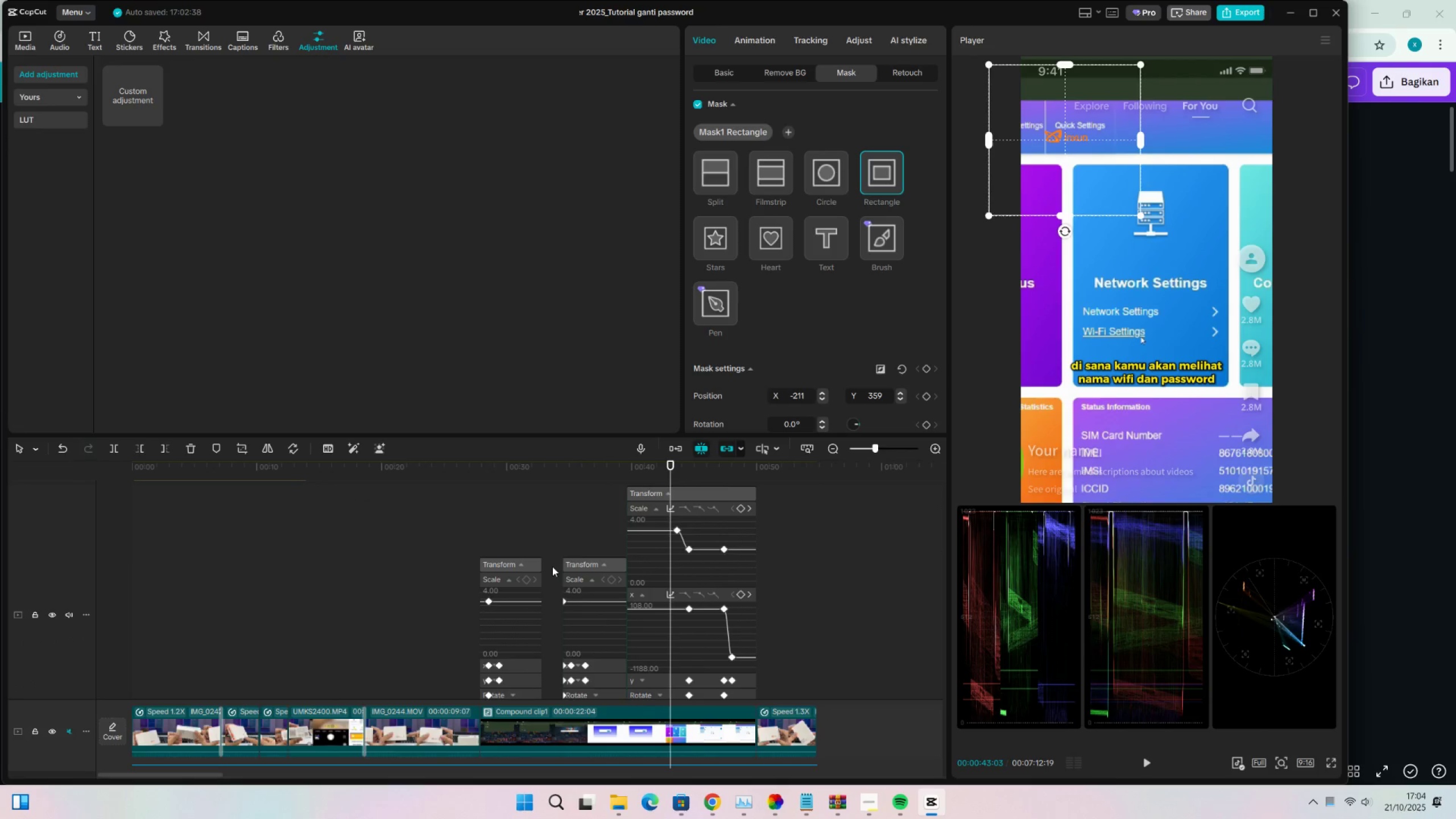 
double_click([481, 510])
 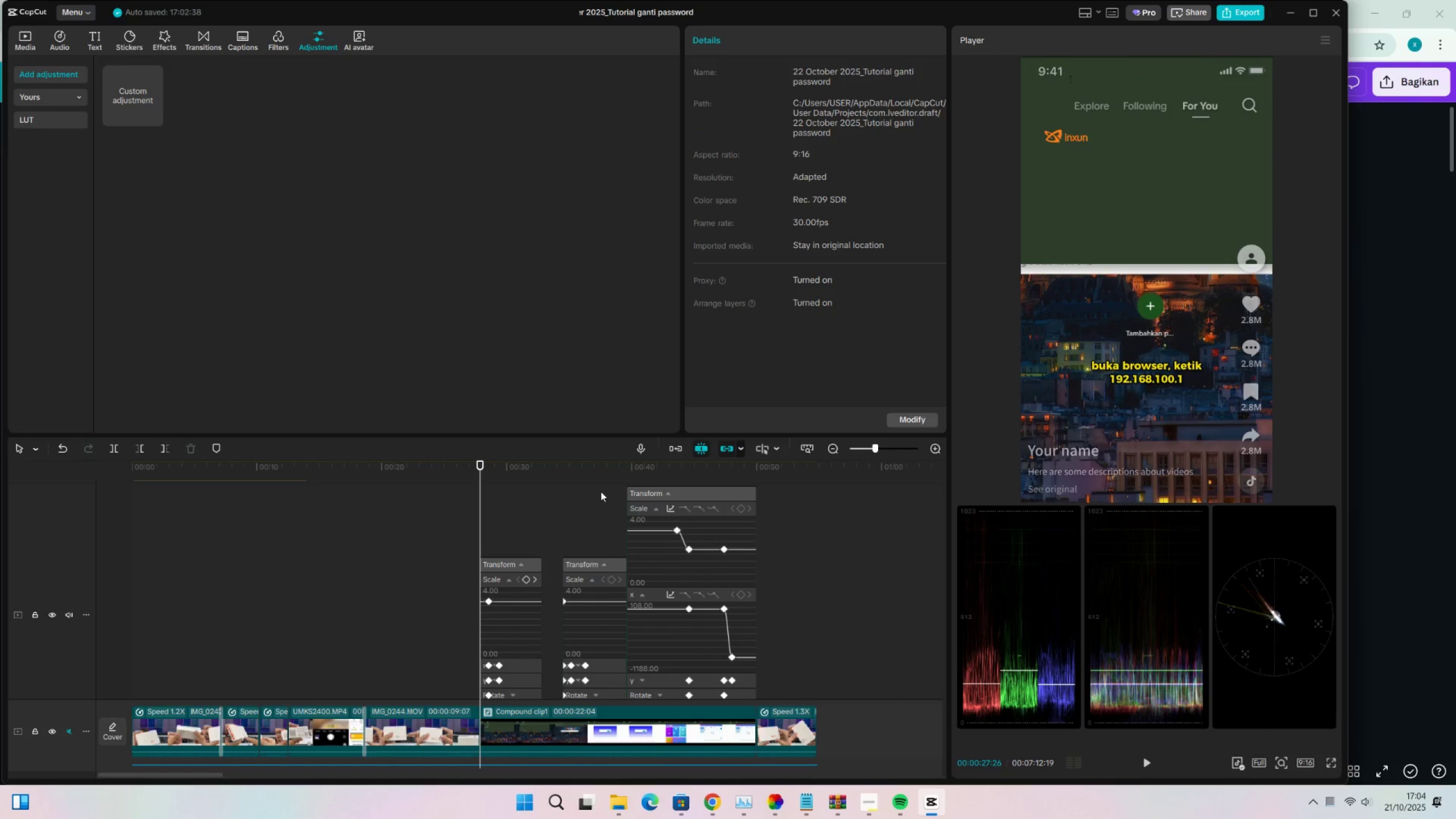 
left_click([608, 474])
 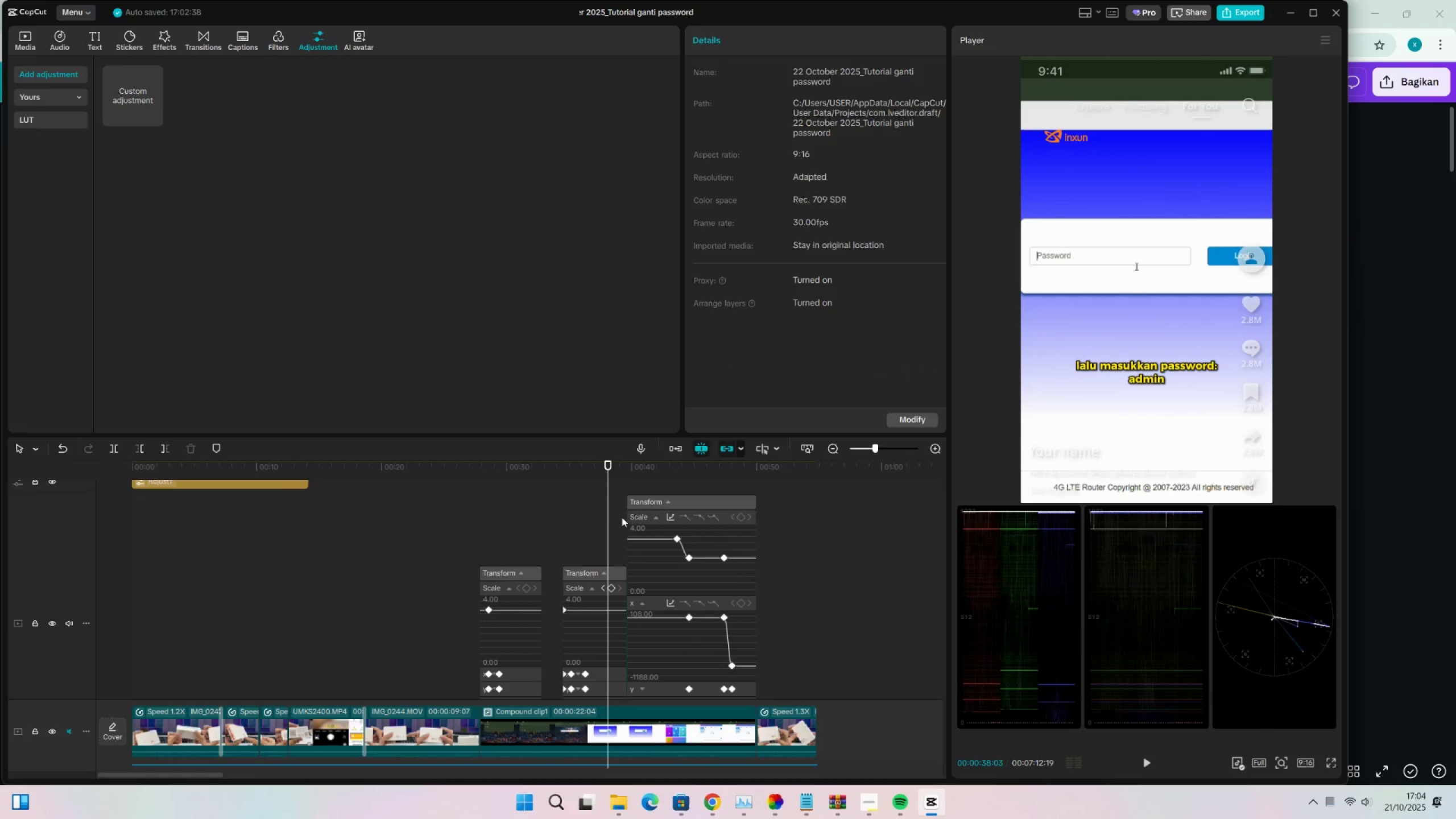 
scroll: coordinate [597, 566], scroll_direction: up, amount: 5.0
 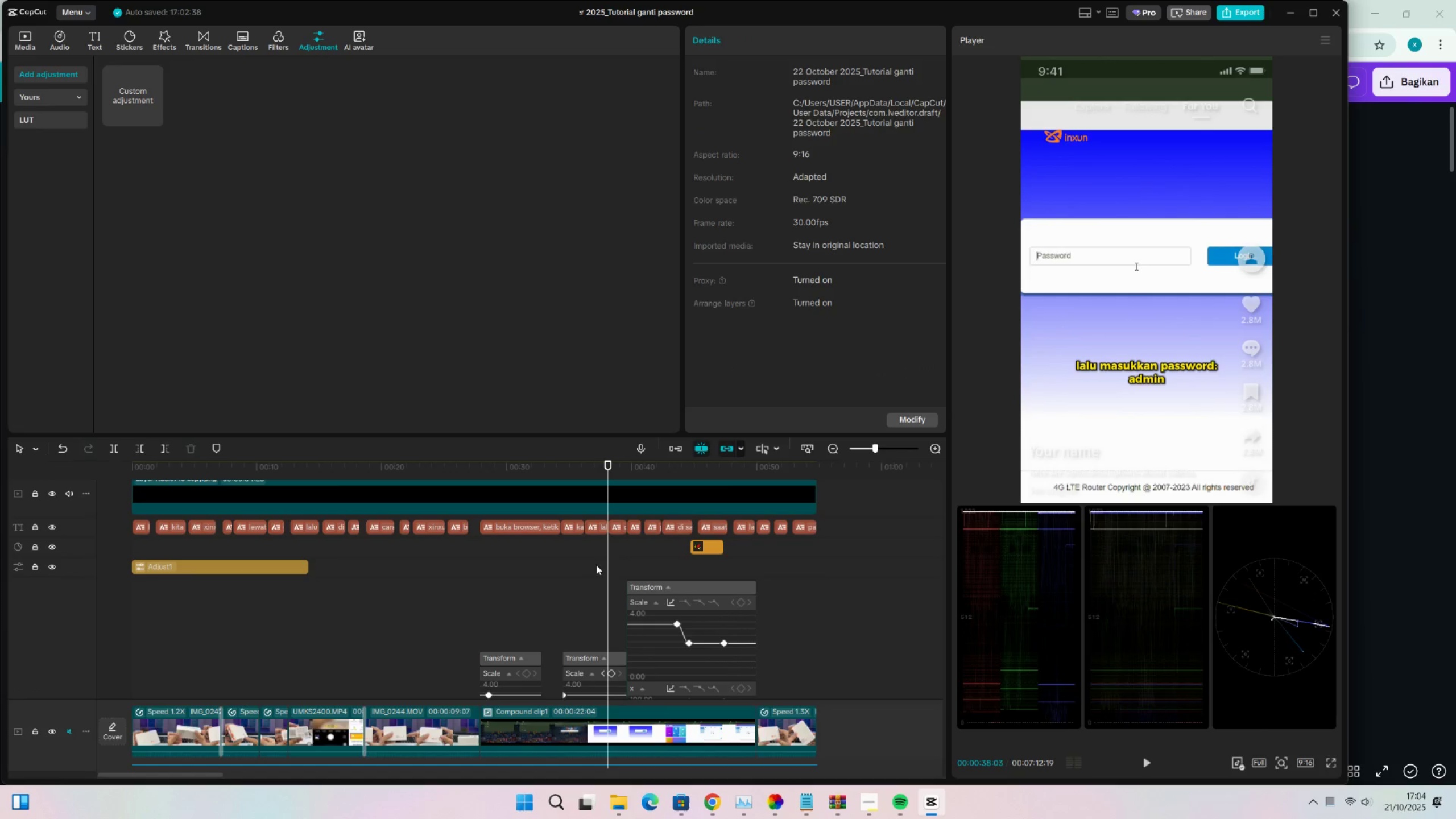 
key(Space)
 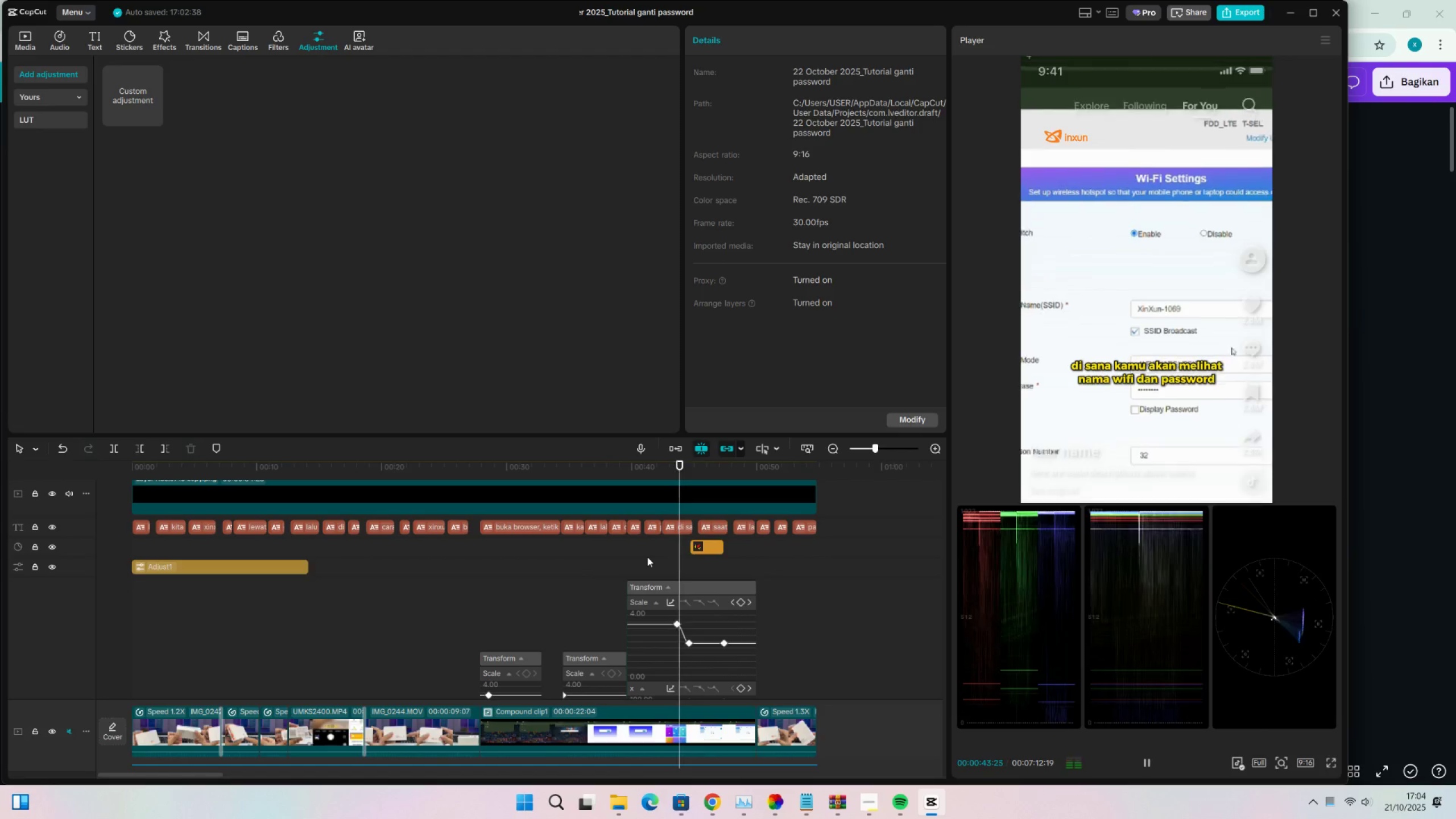 
wait(7.78)
 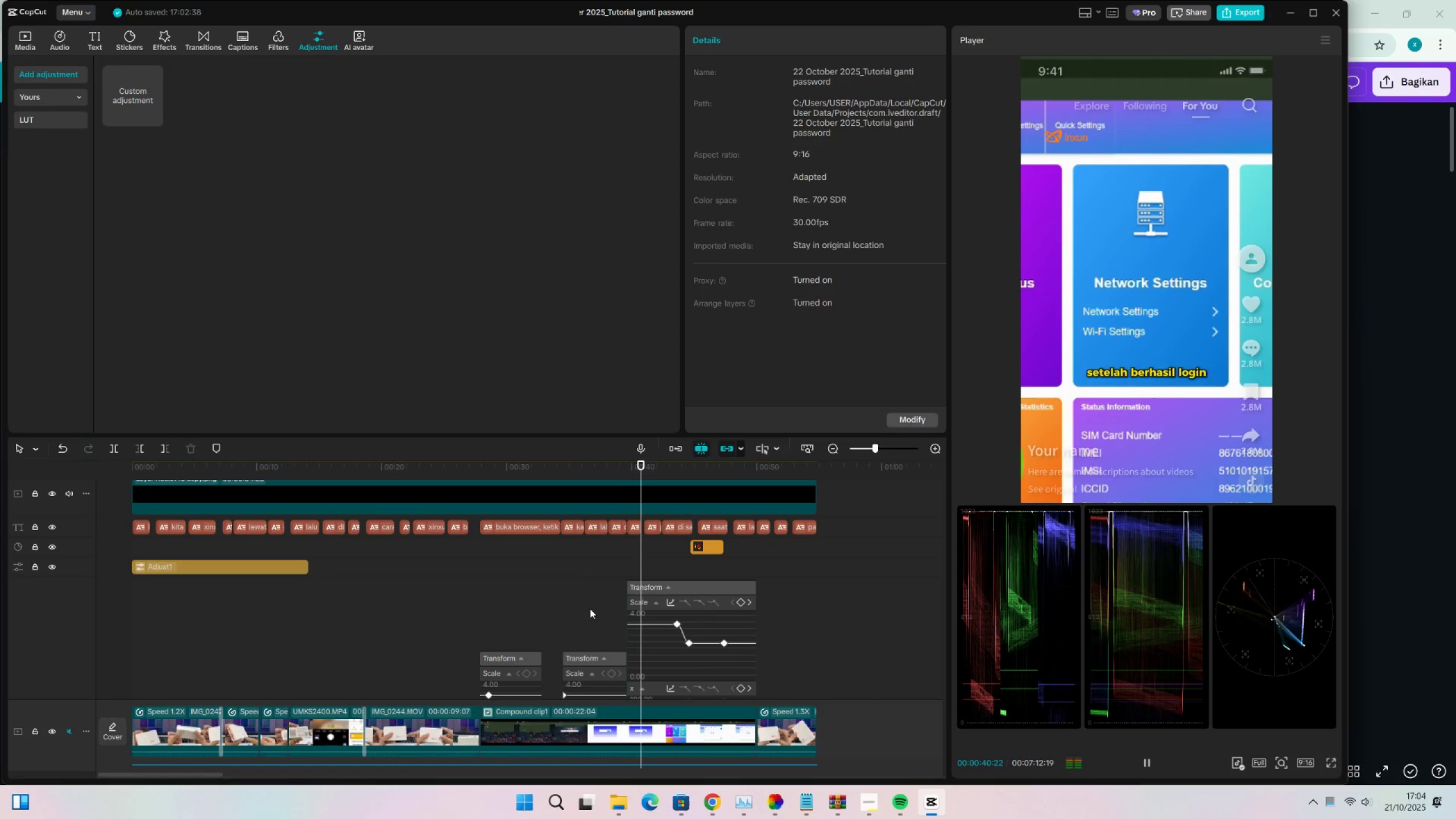 
key(Space)
 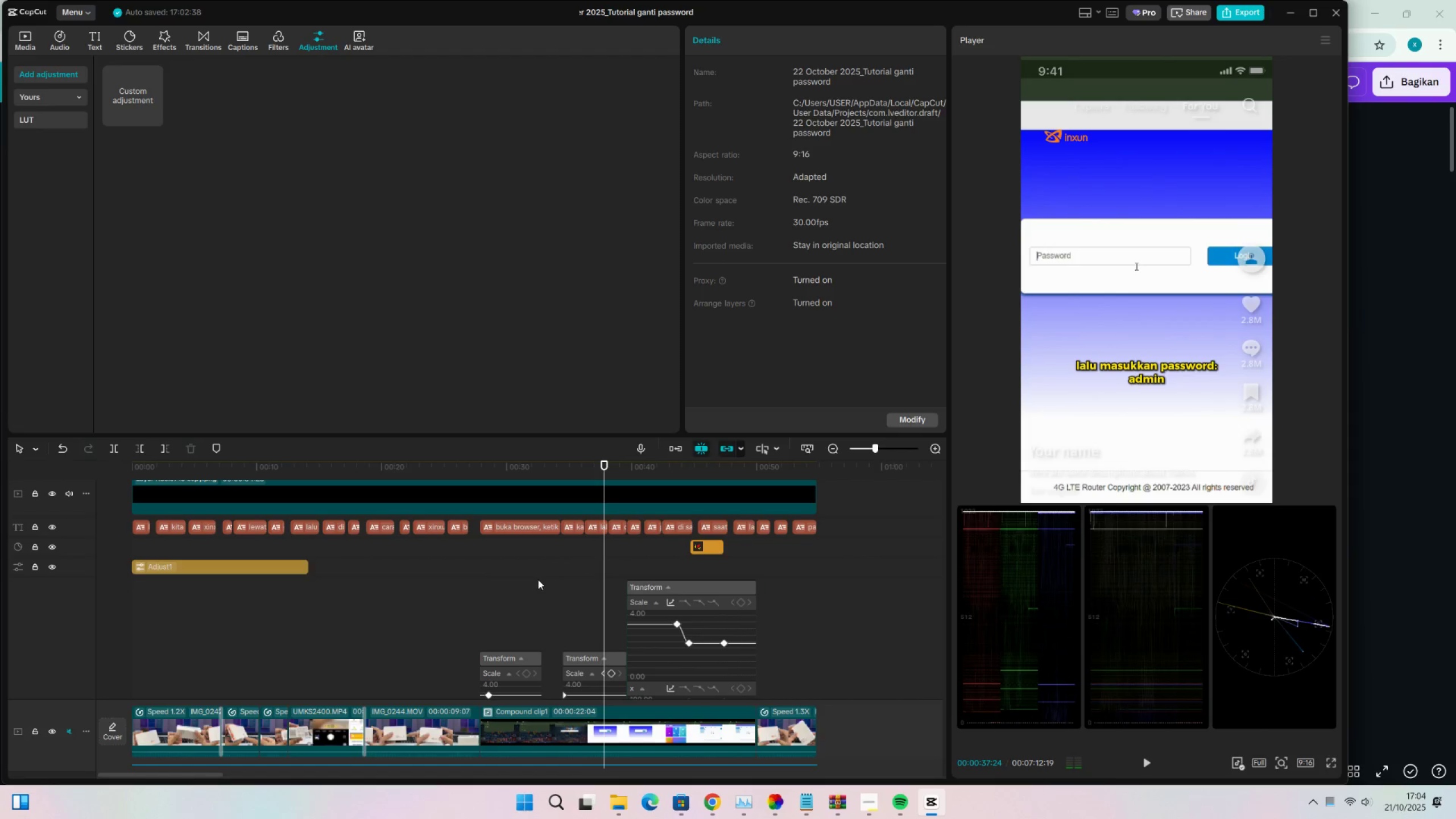 
triple_click([490, 591])
 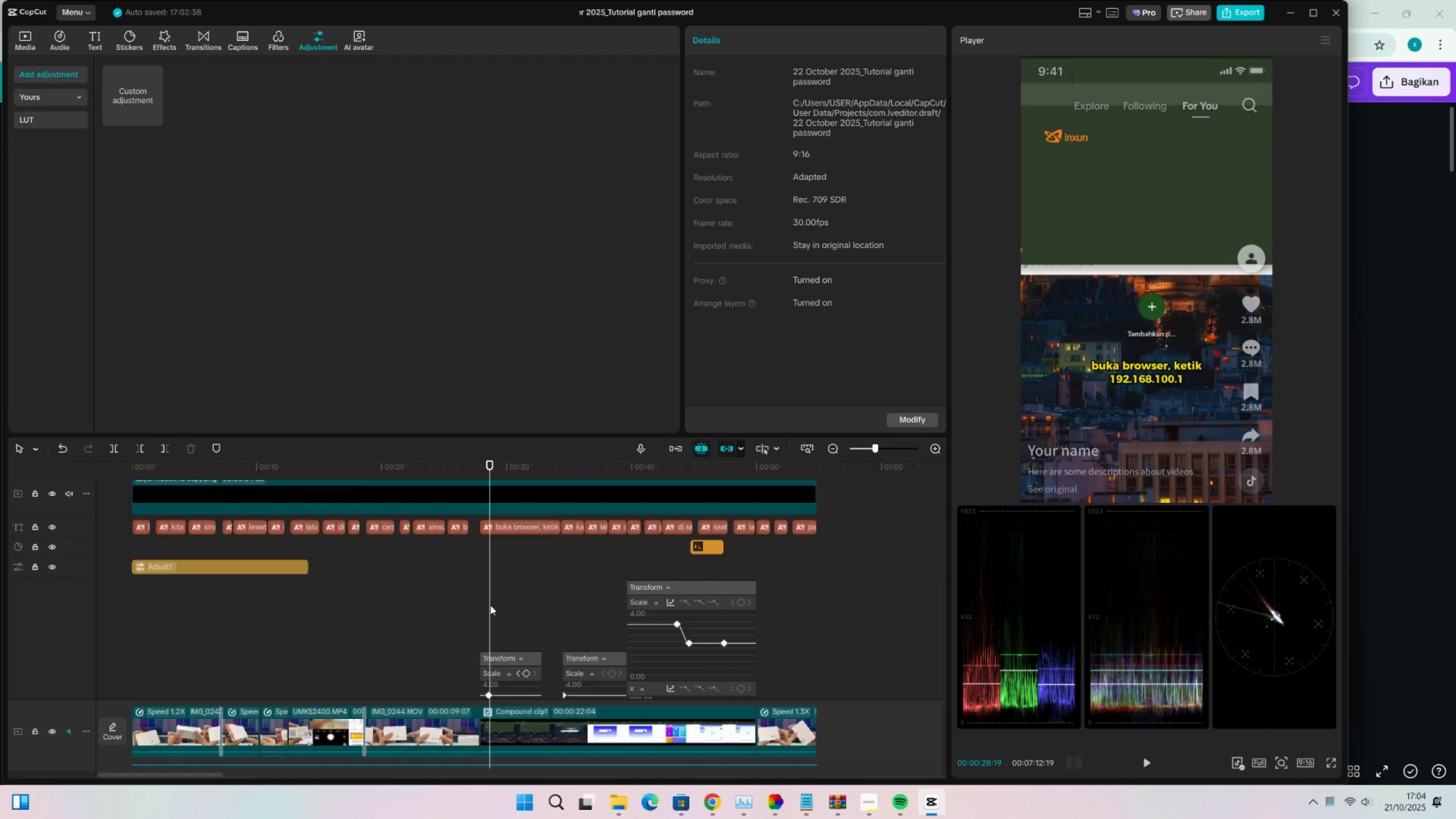 
scroll: coordinate [490, 605], scroll_direction: down, amount: 6.0
 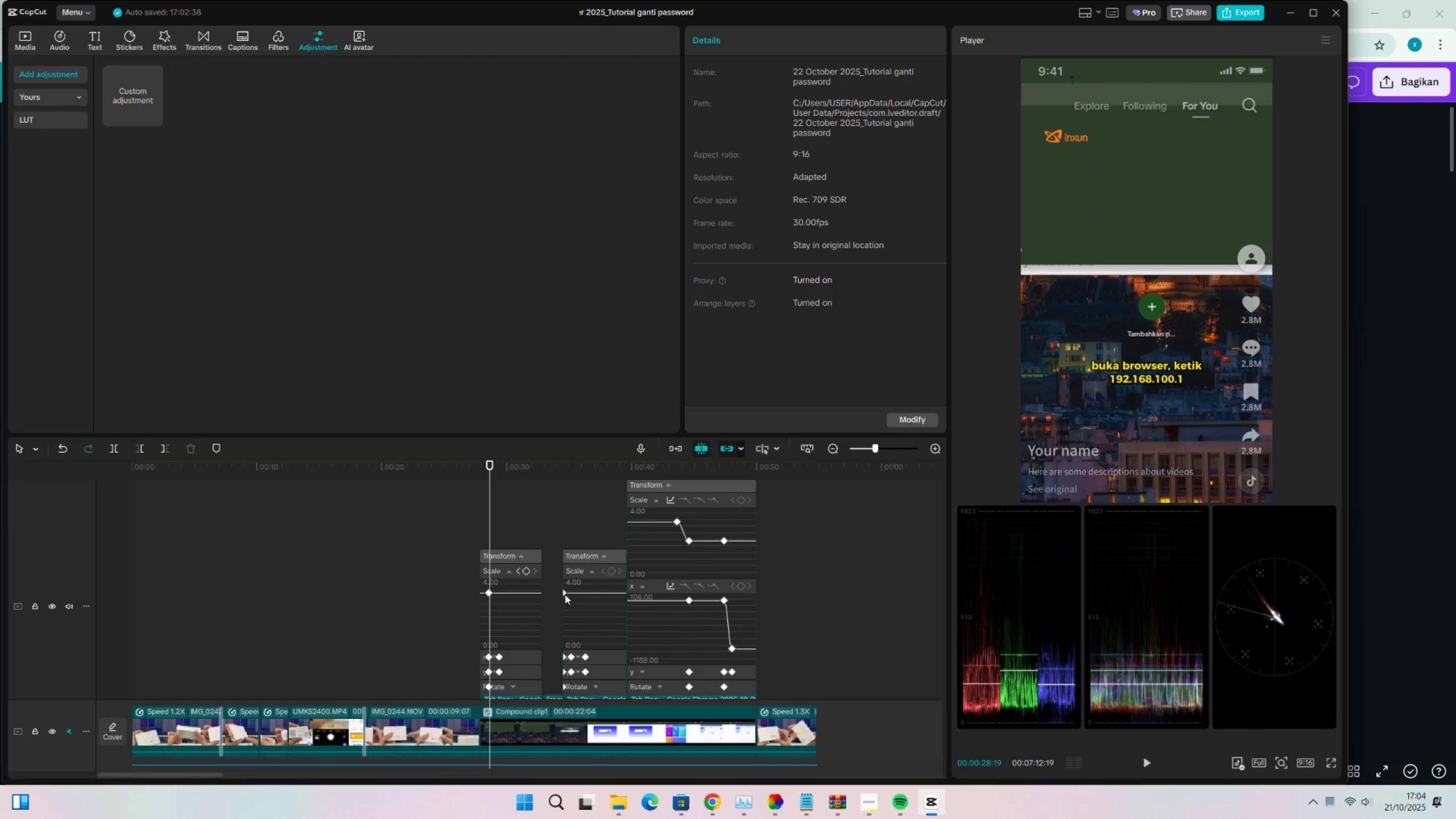 
key(Space)
 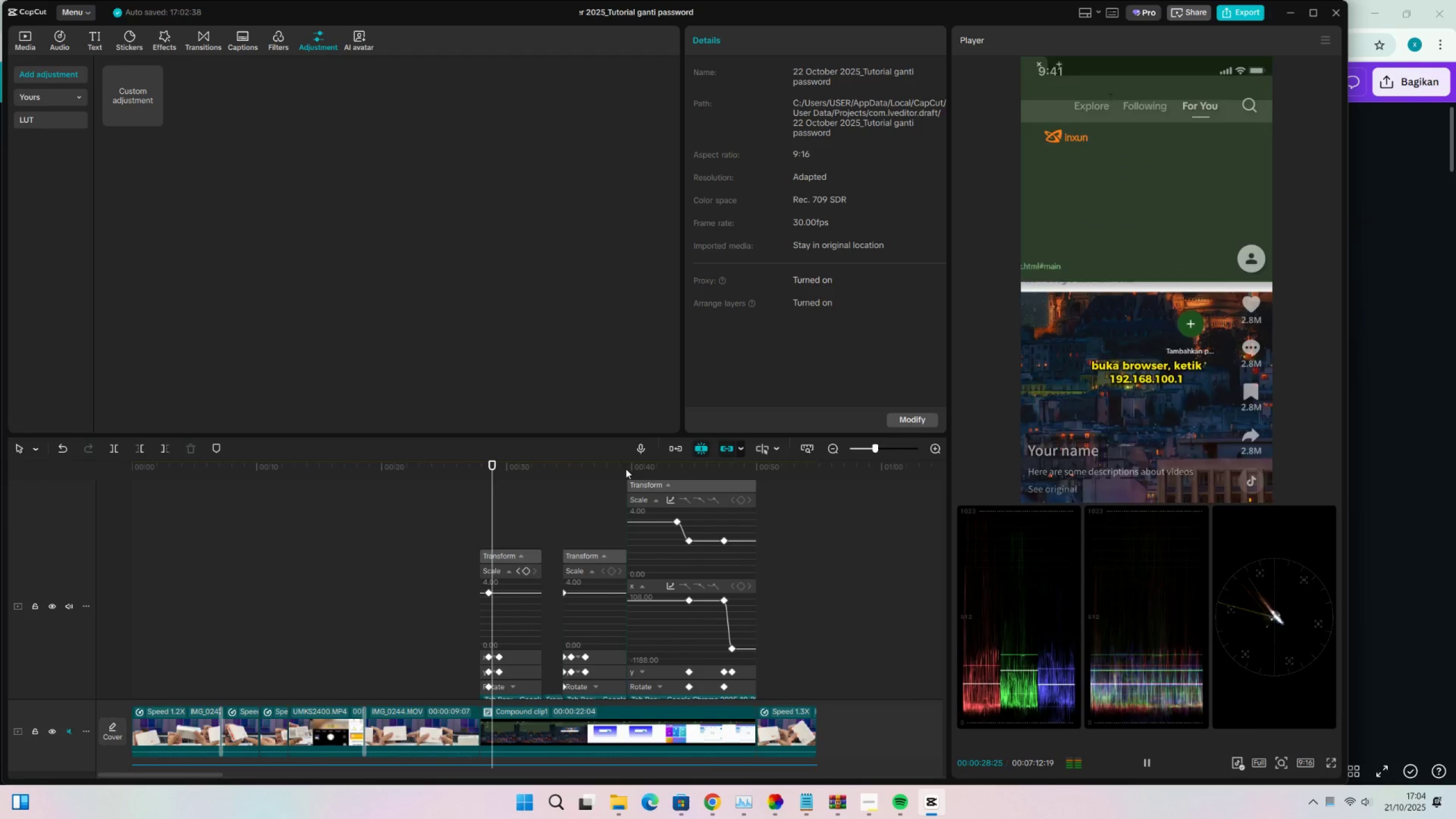 
left_click([625, 466])
 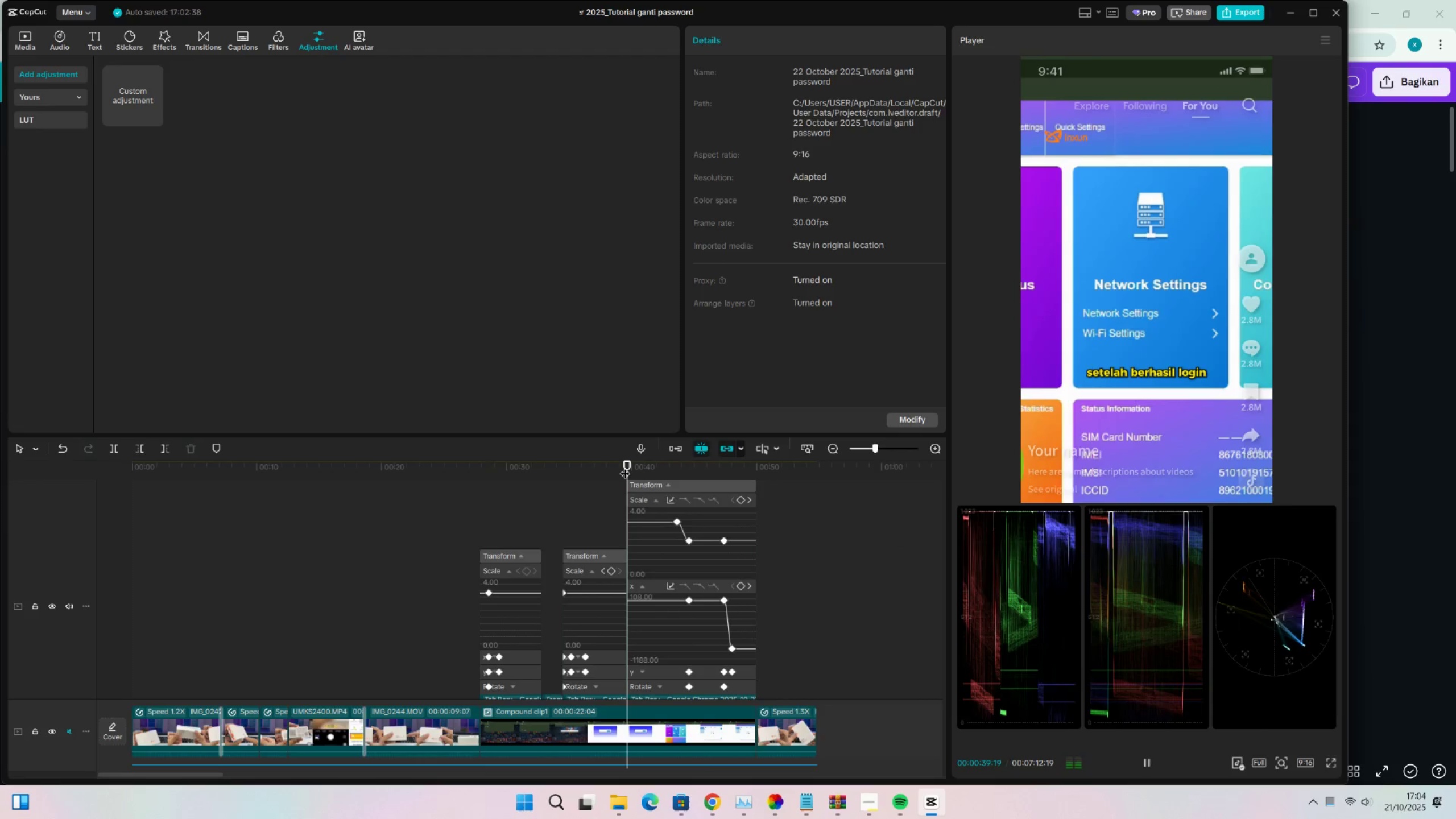 
key(Space)
 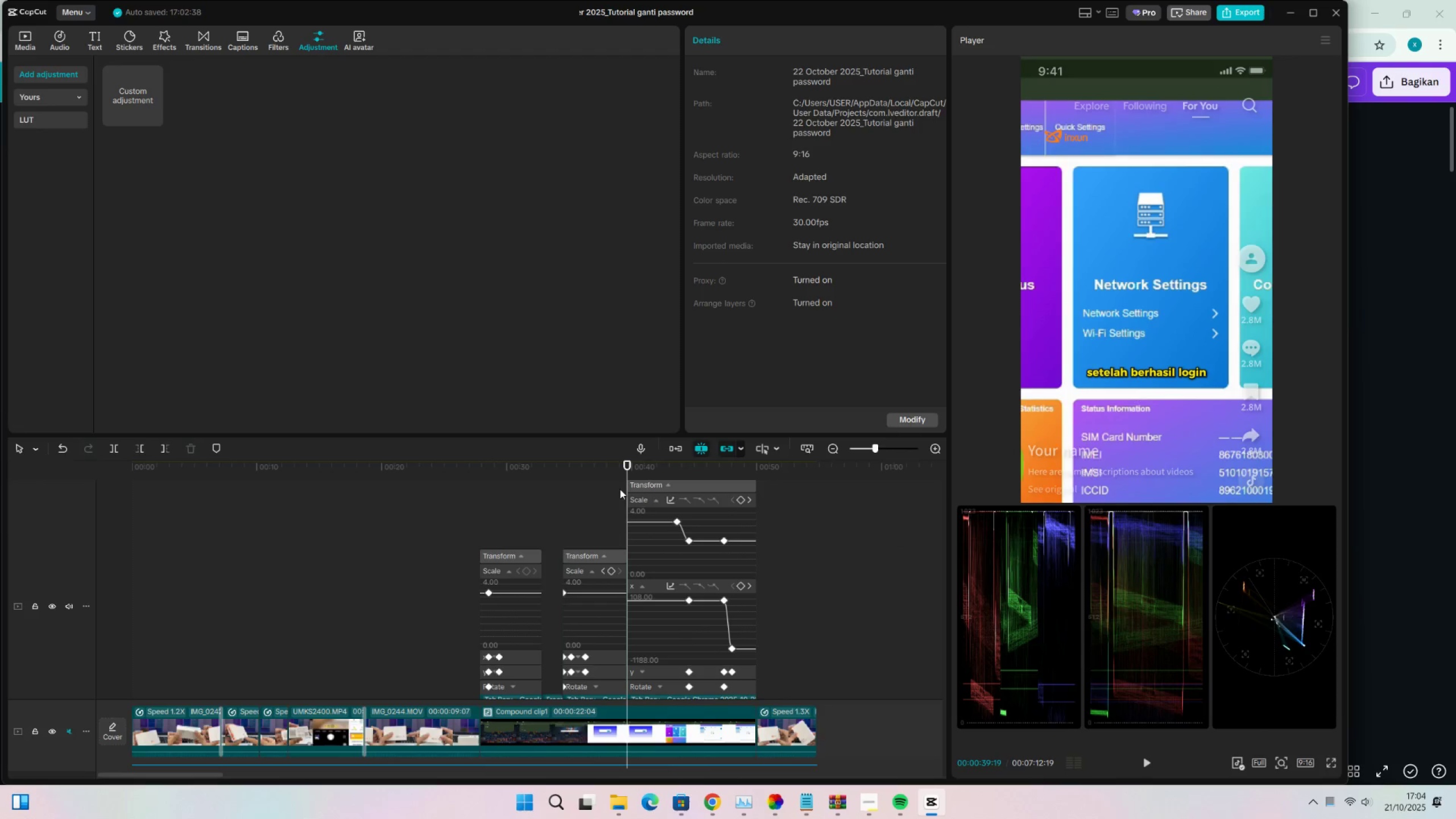 
key(Space)
 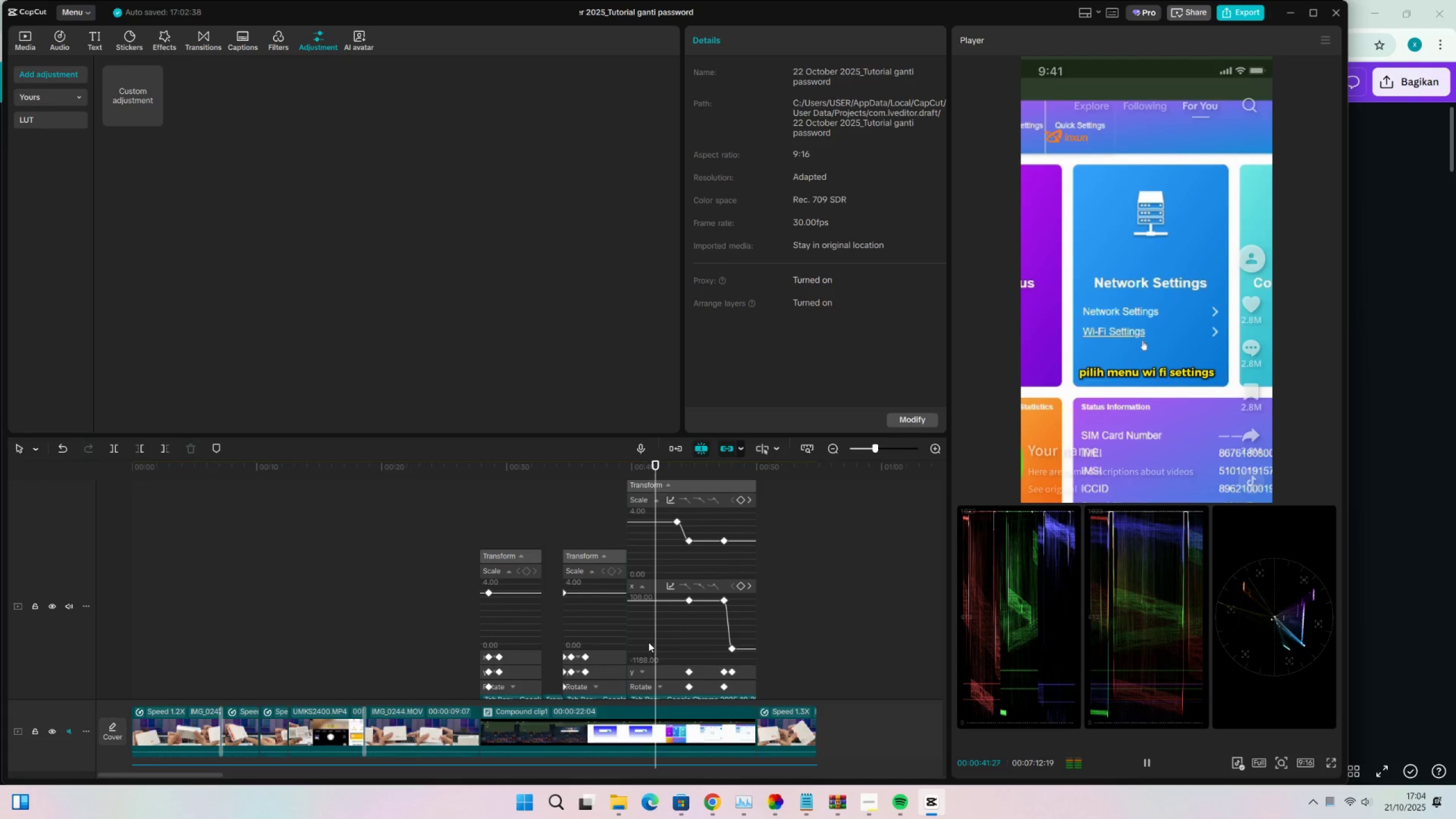 
key(Space)
 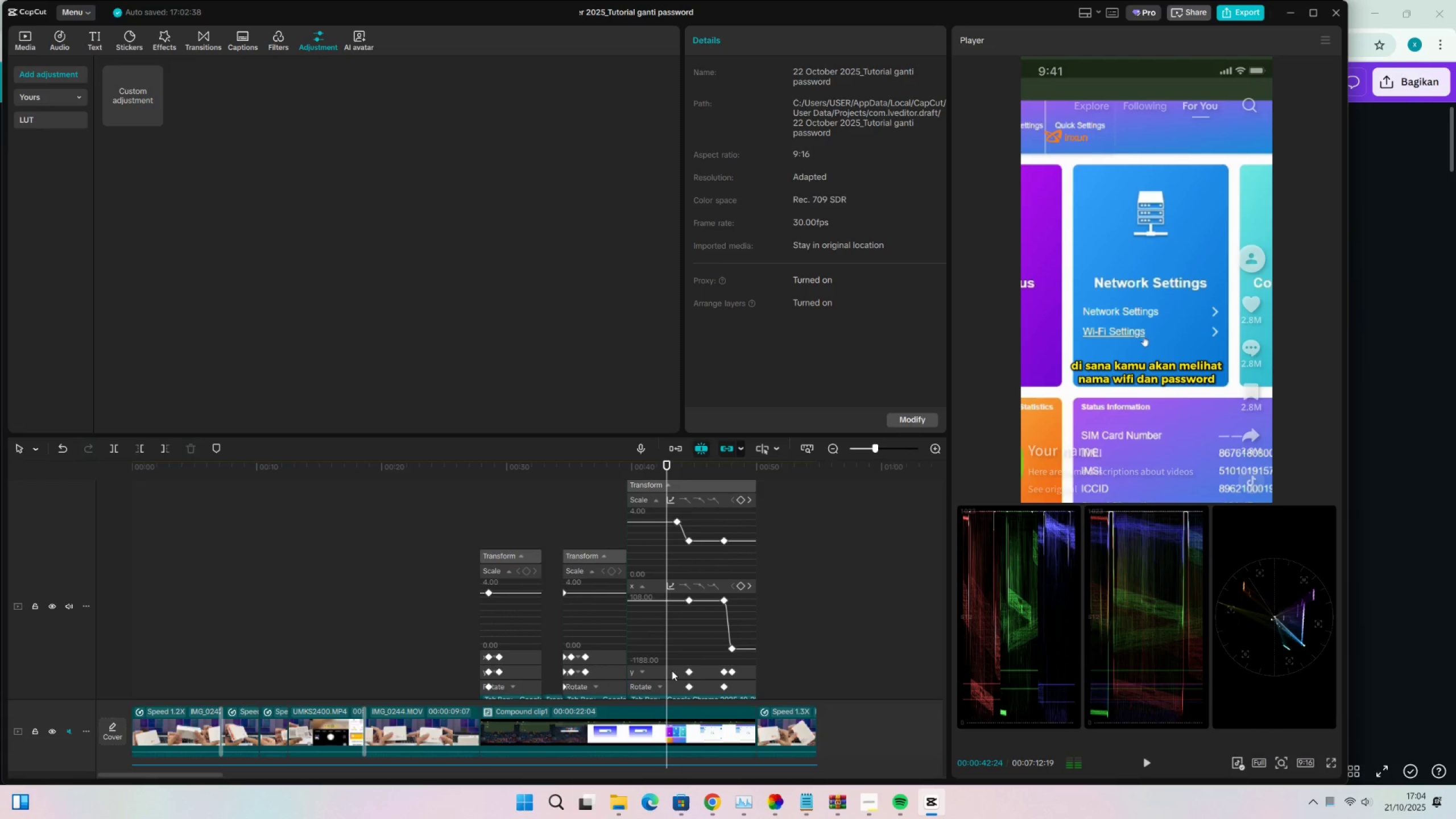 
key(Space)
 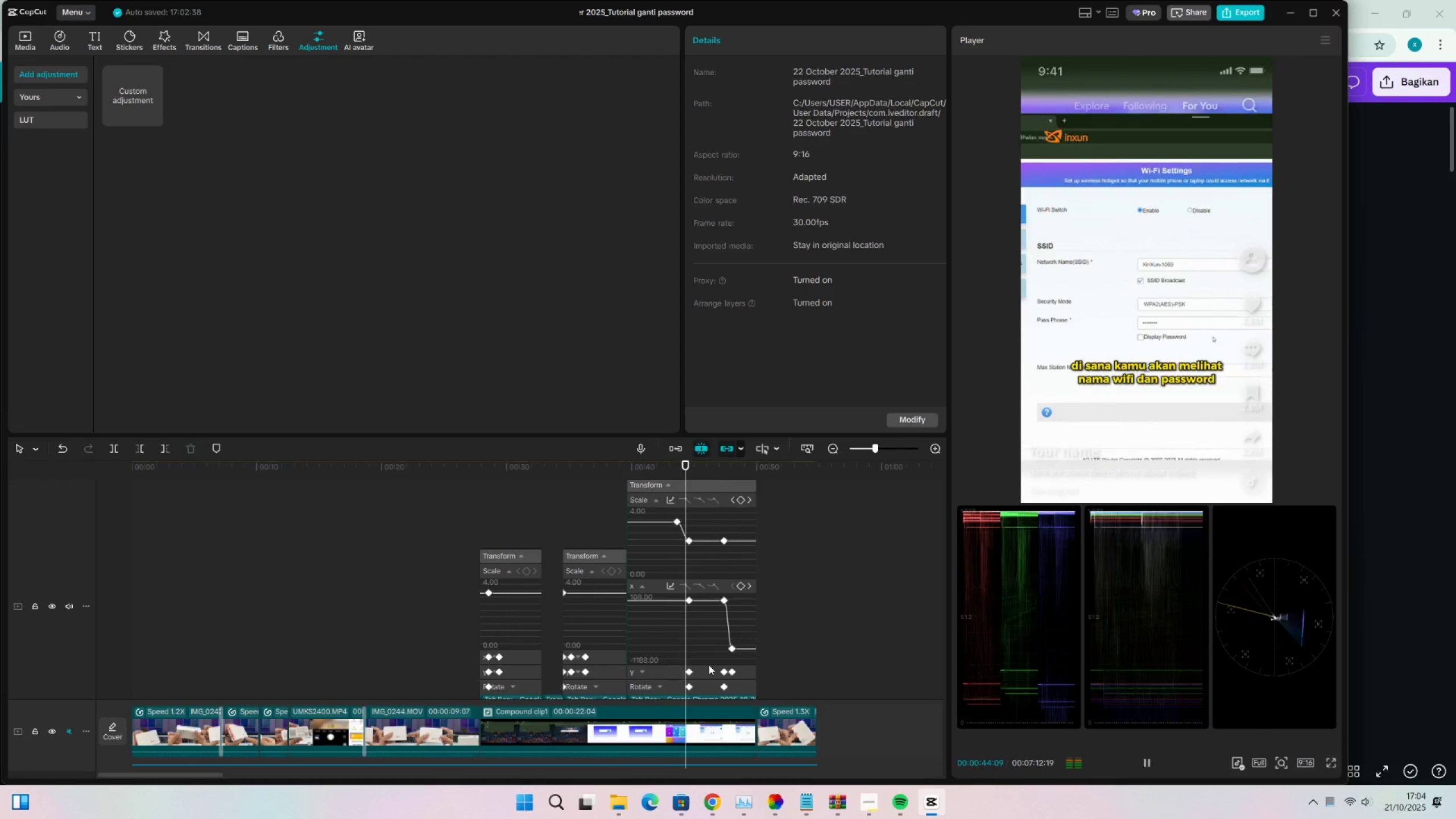 
key(Space)
 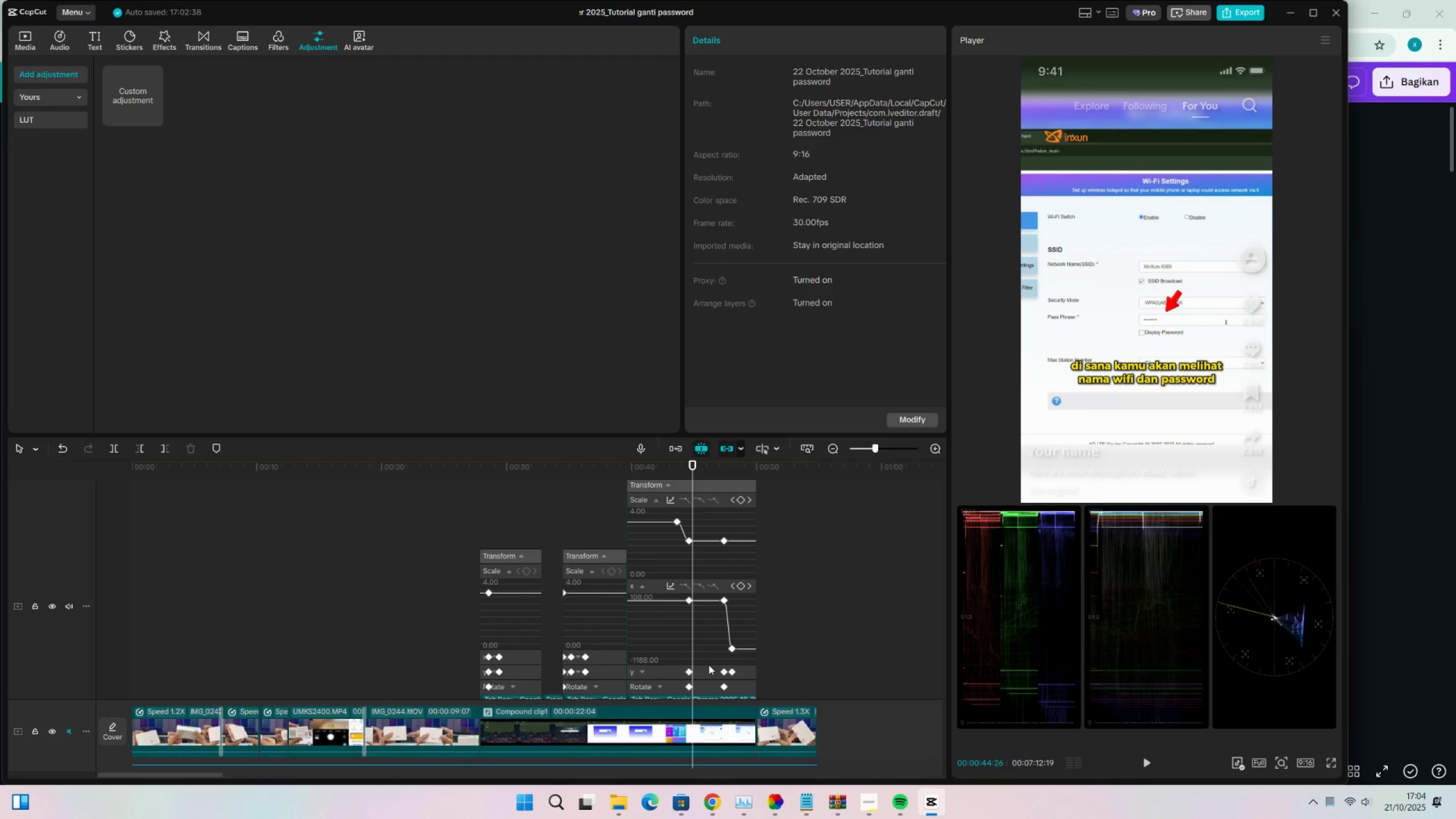 
hold_key(key=ControlLeft, duration=0.4)
 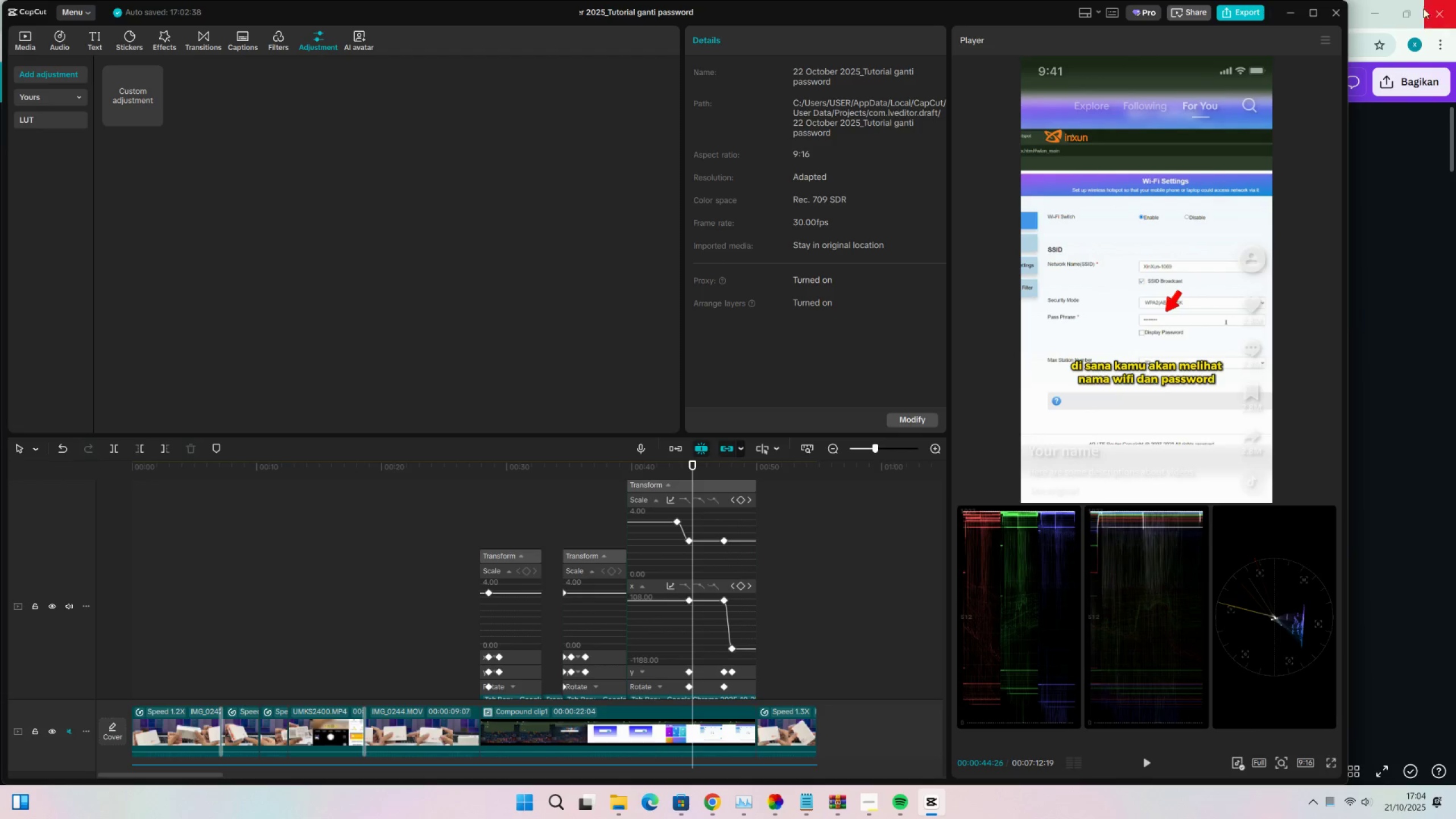 